 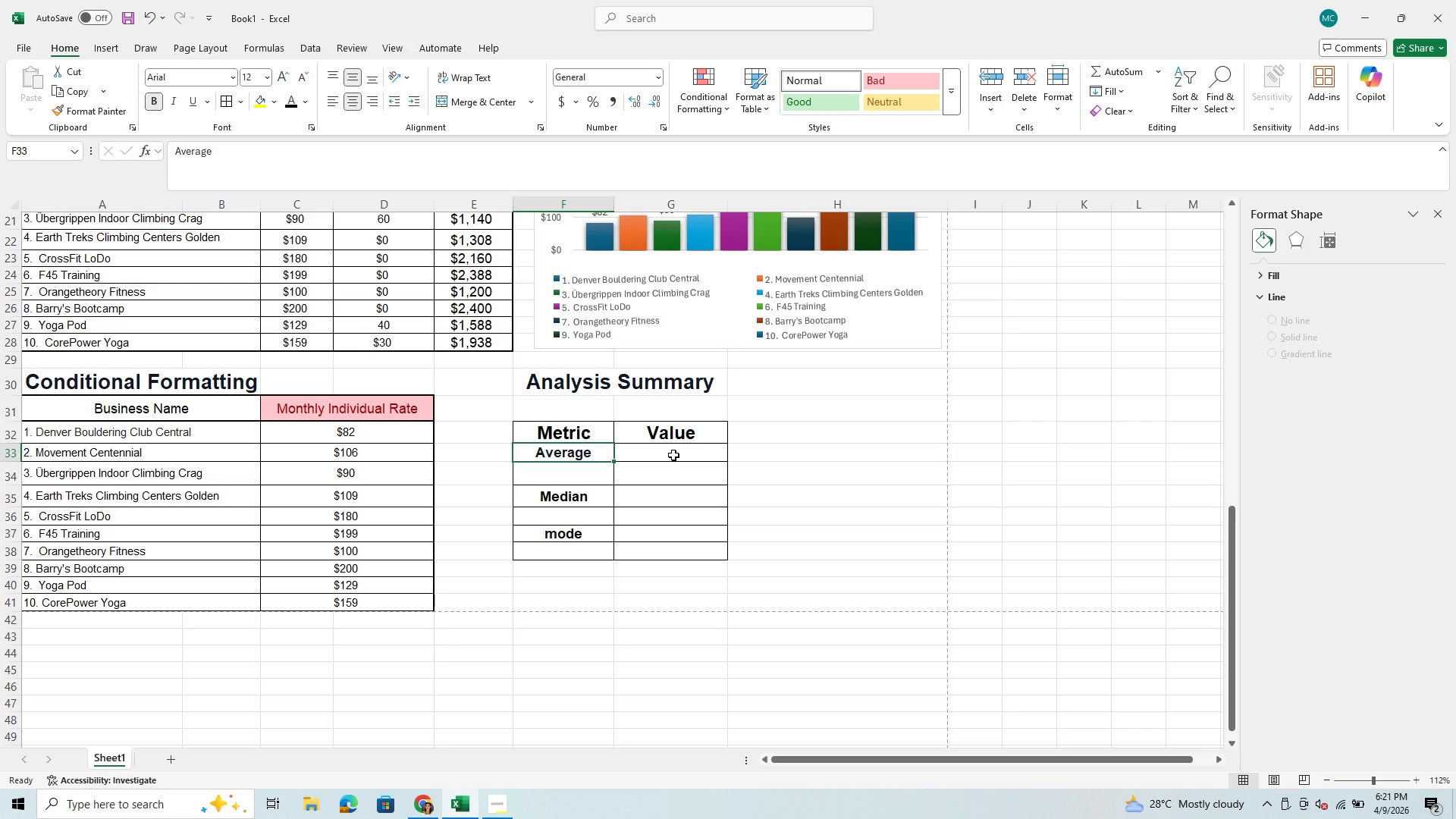 
key(Control+X)
 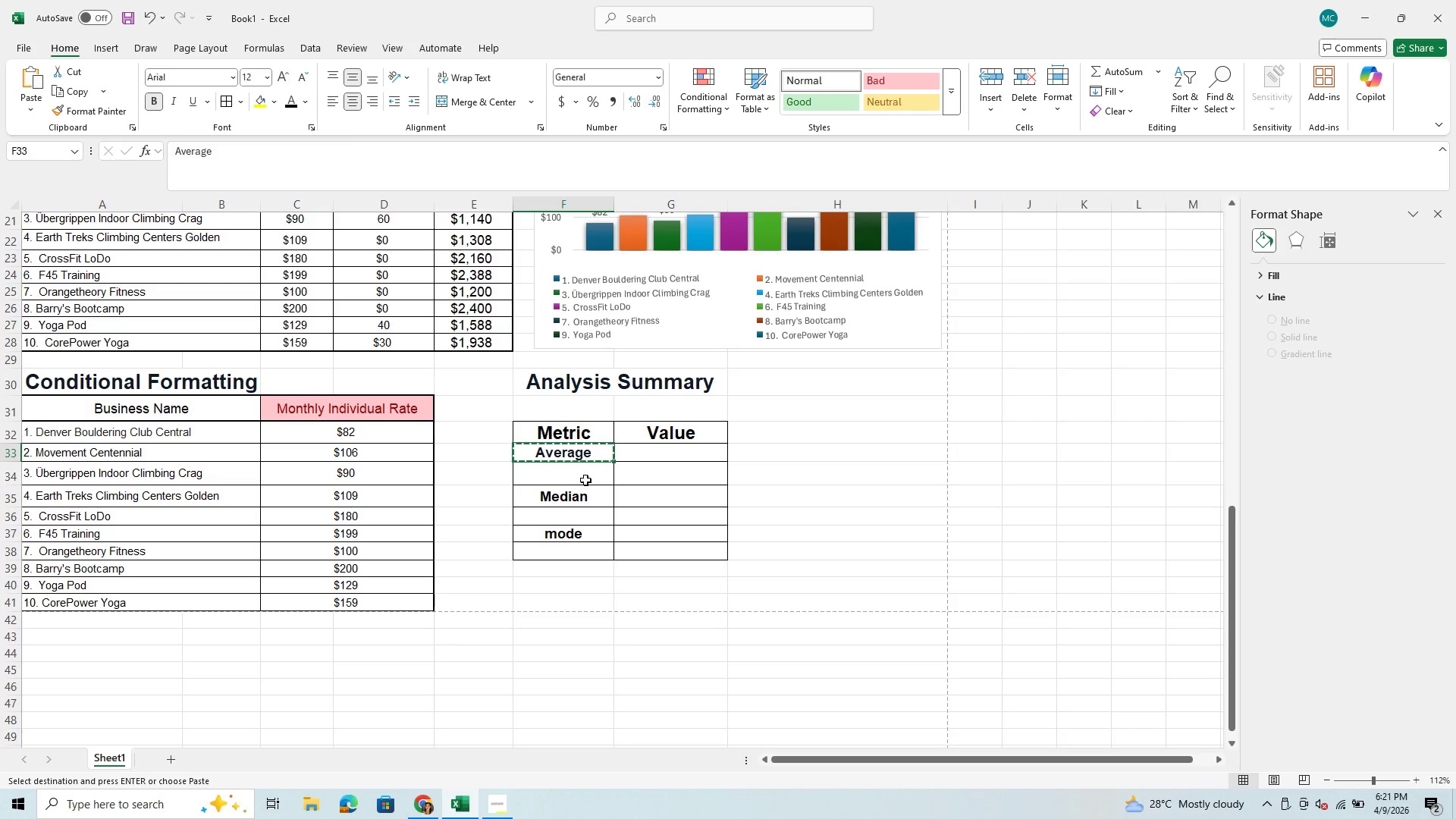 
left_click([585, 480])
 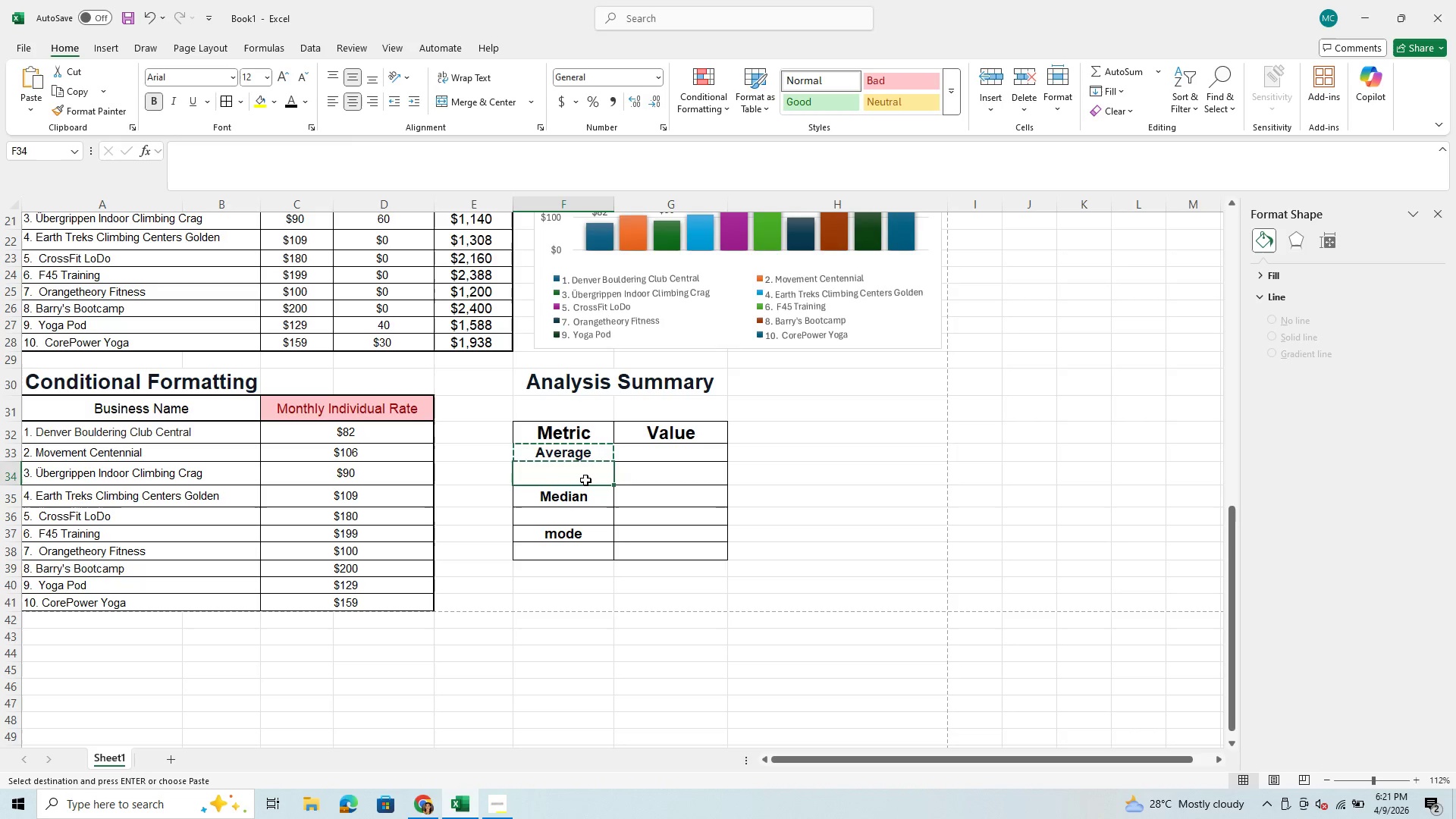 
key(Control+V)
 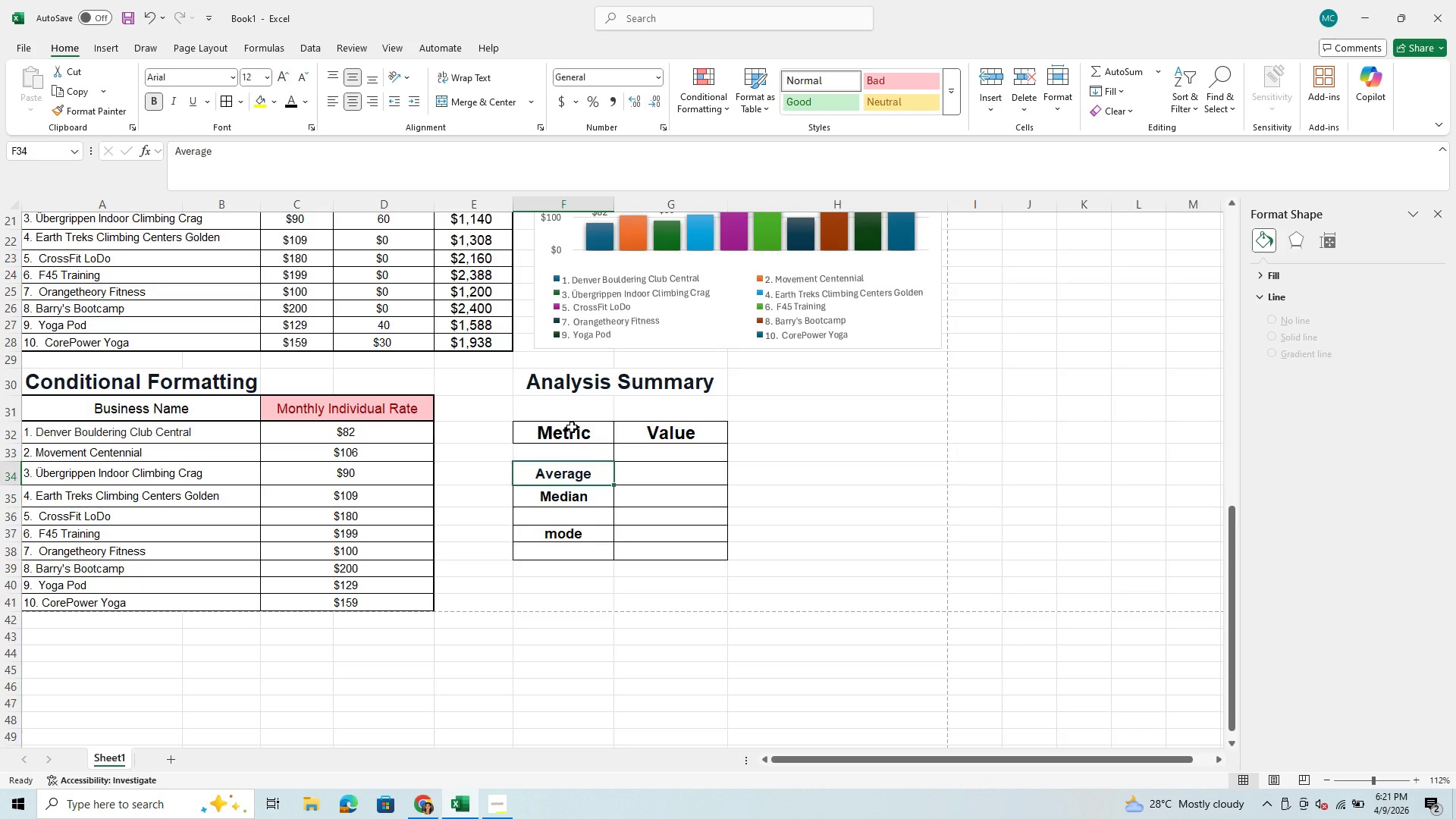 
left_click_drag(start_coordinate=[572, 427], to_coordinate=[576, 450])
 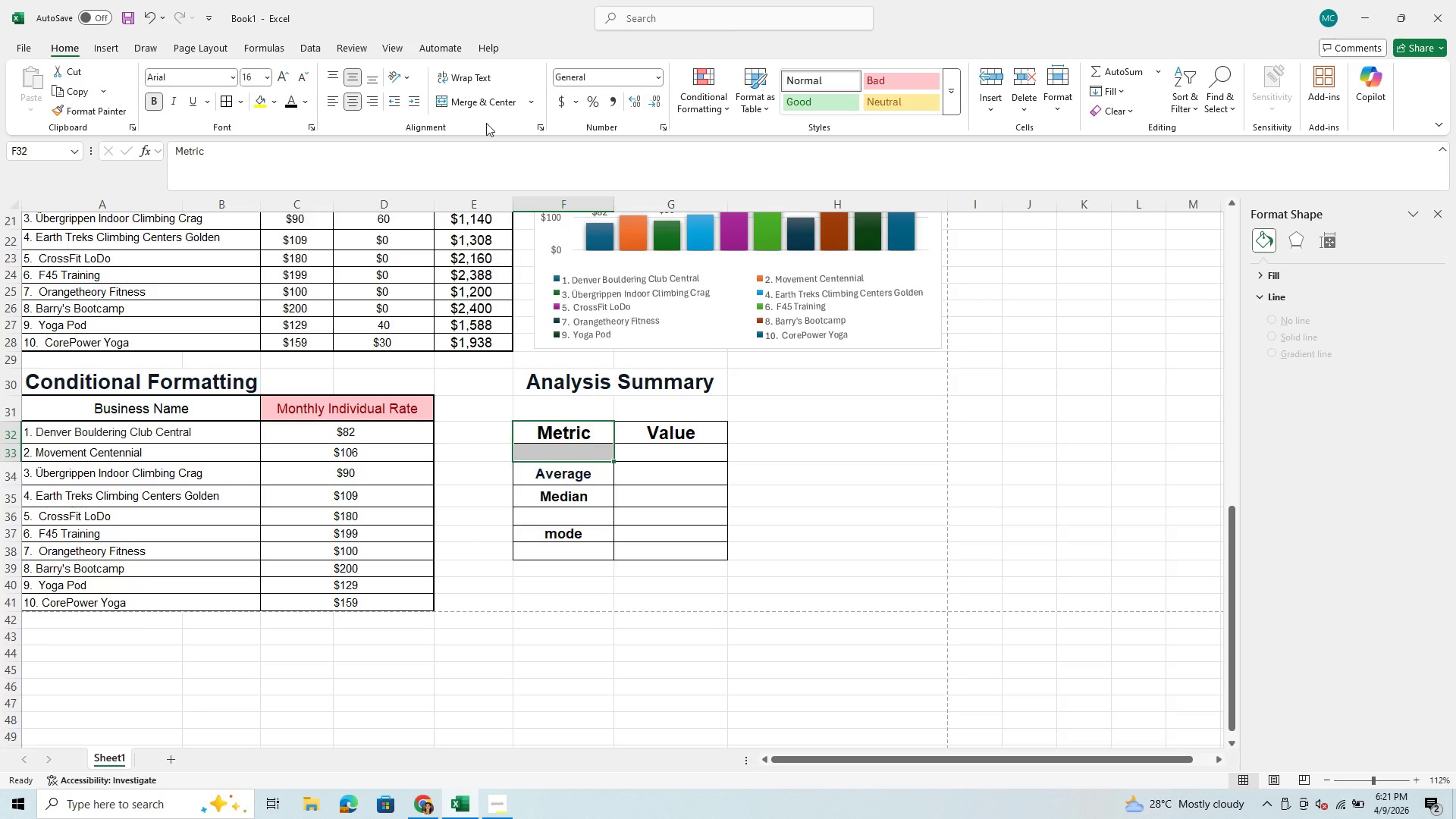 
mouse_move([490, 111])
 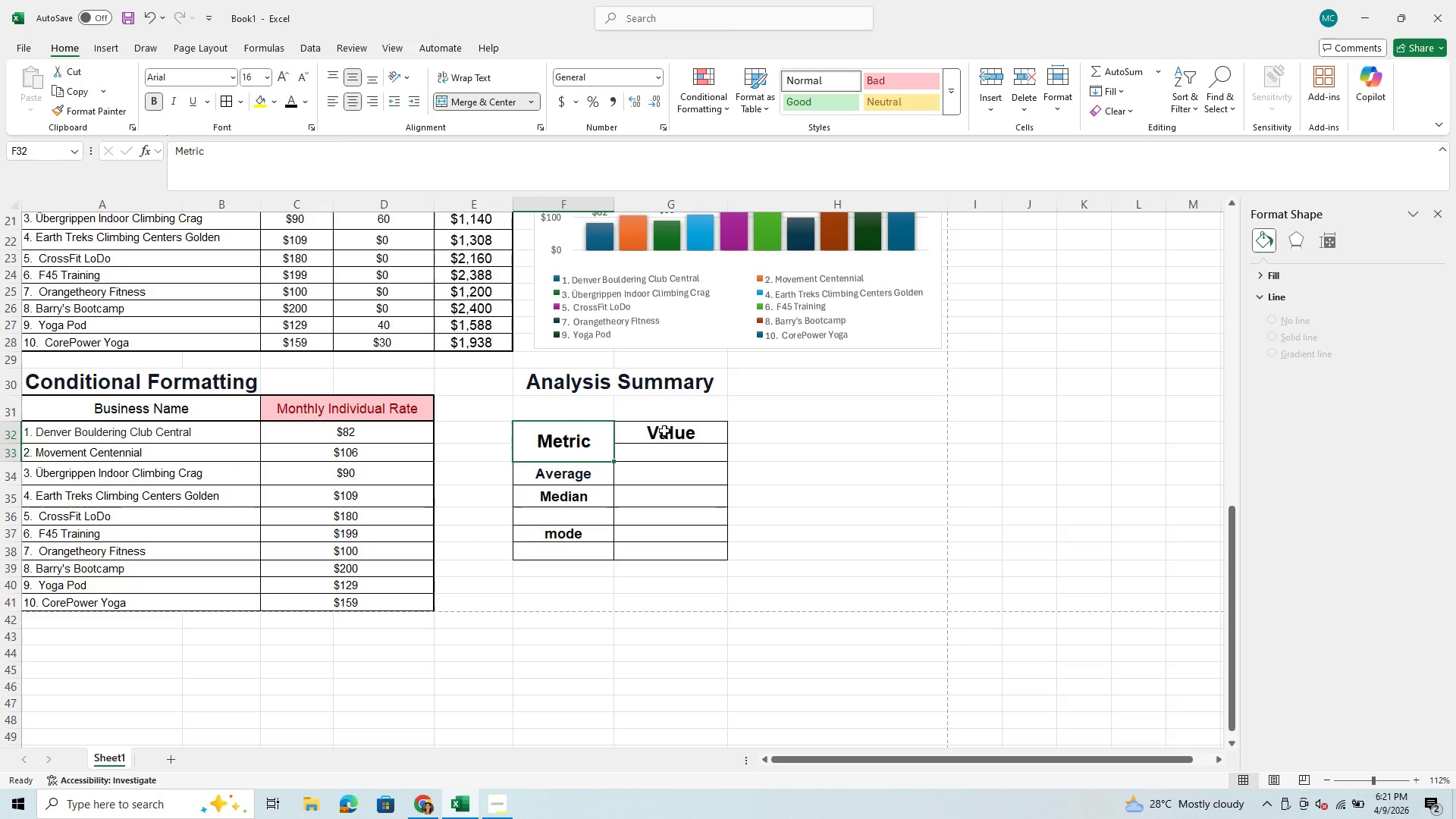 
left_click_drag(start_coordinate=[664, 431], to_coordinate=[663, 451])
 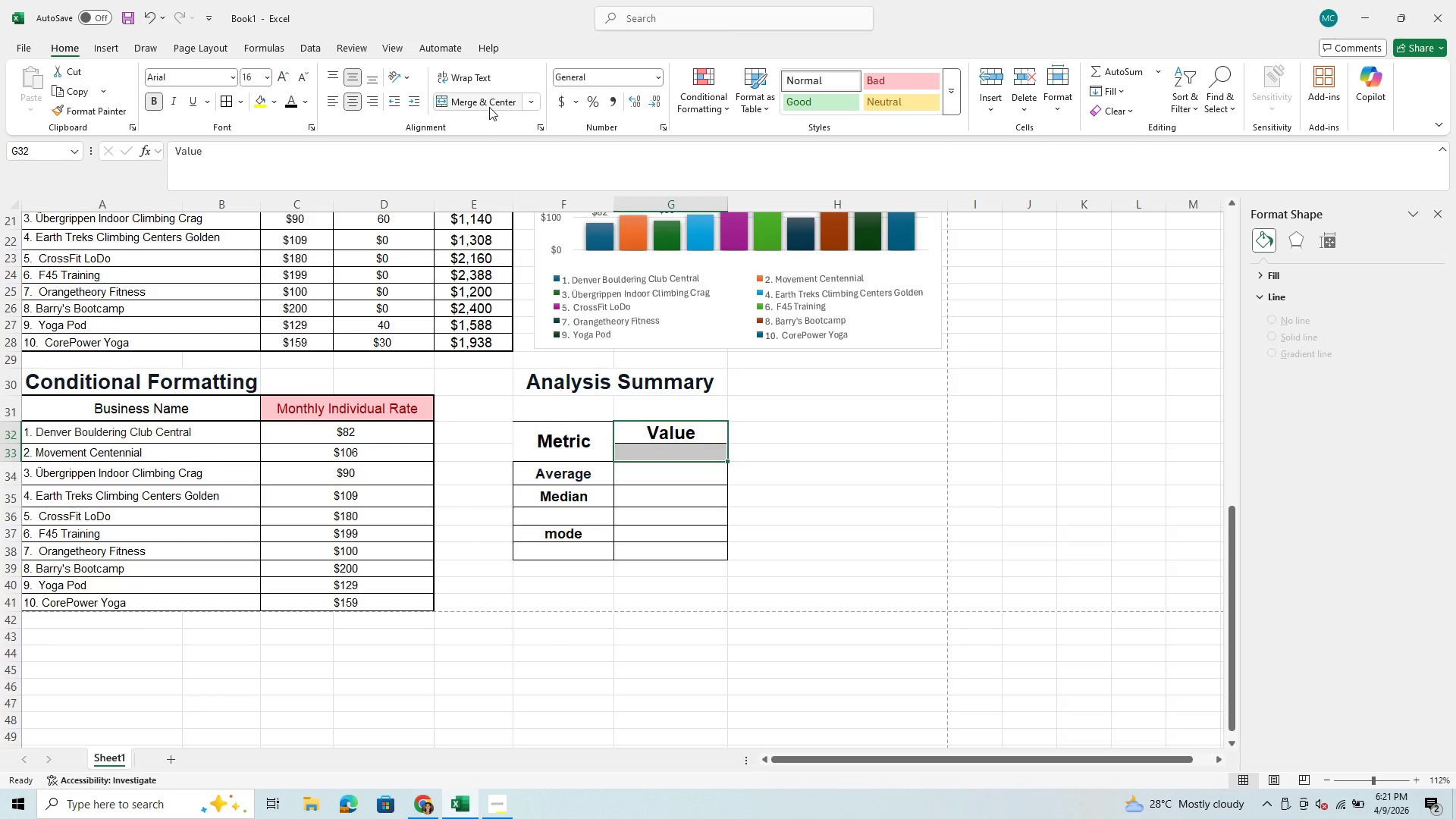 
left_click([489, 107])
 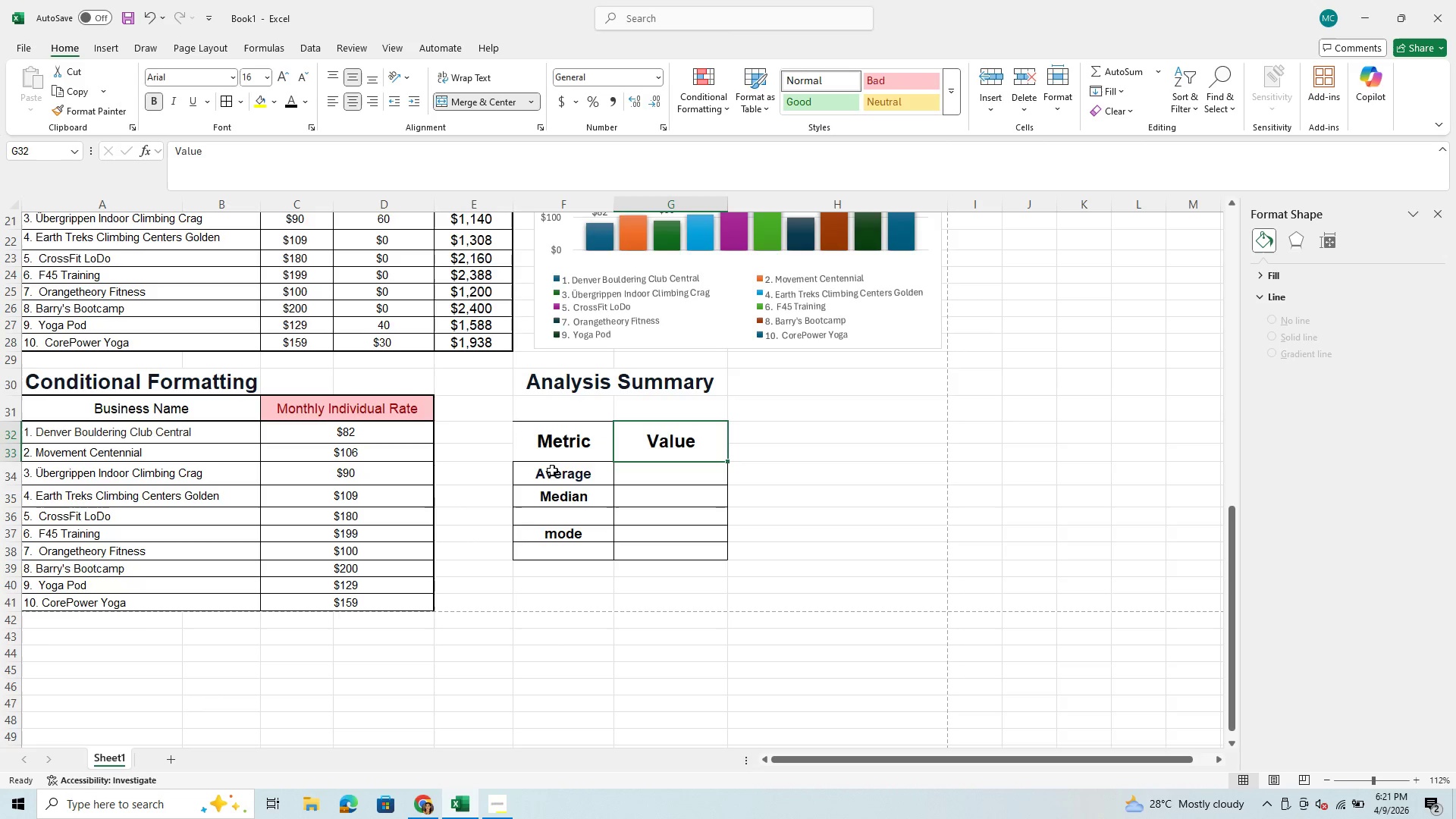 
left_click_drag(start_coordinate=[546, 441], to_coordinate=[635, 522])
 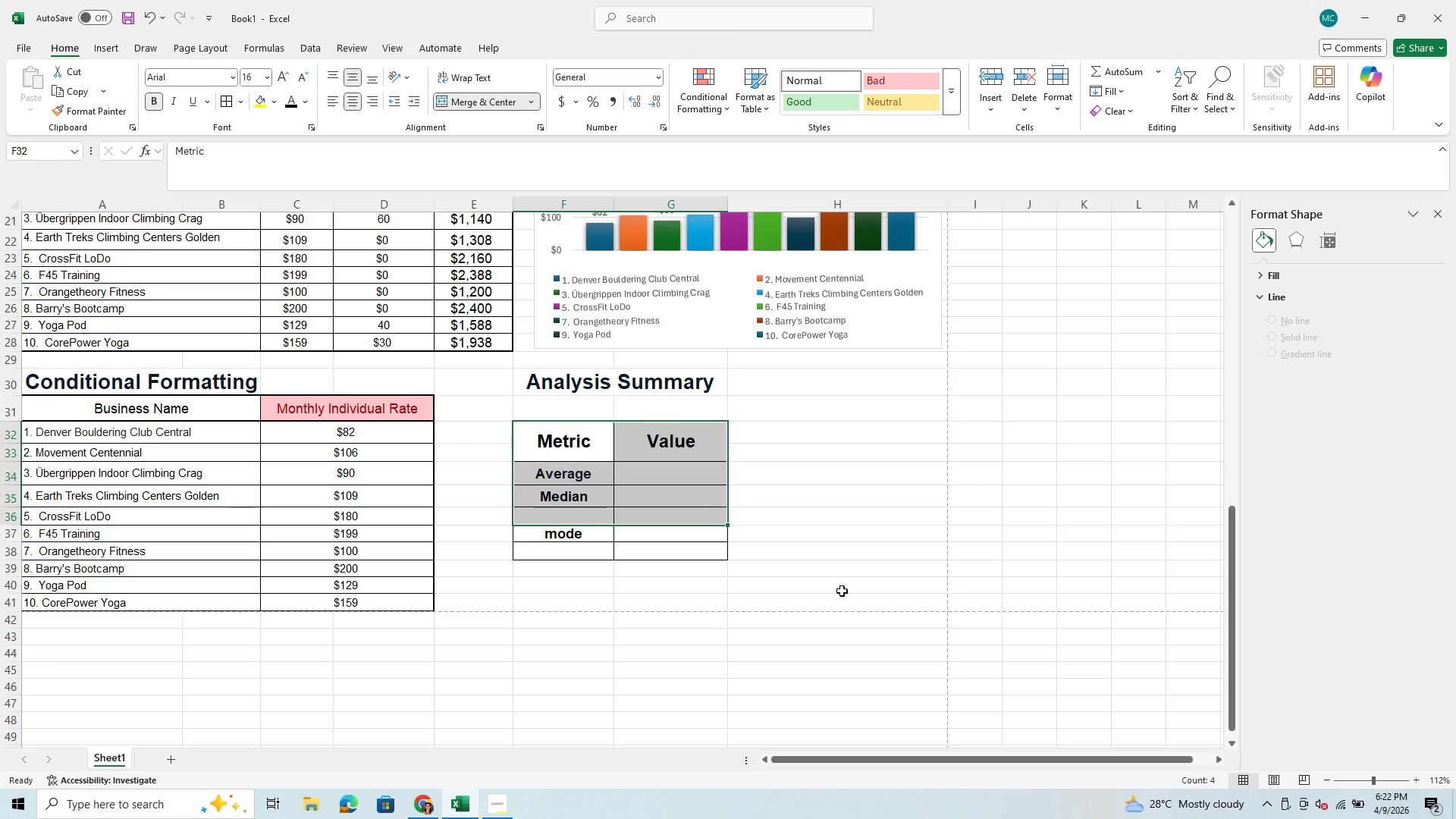 
wait(24.28)
 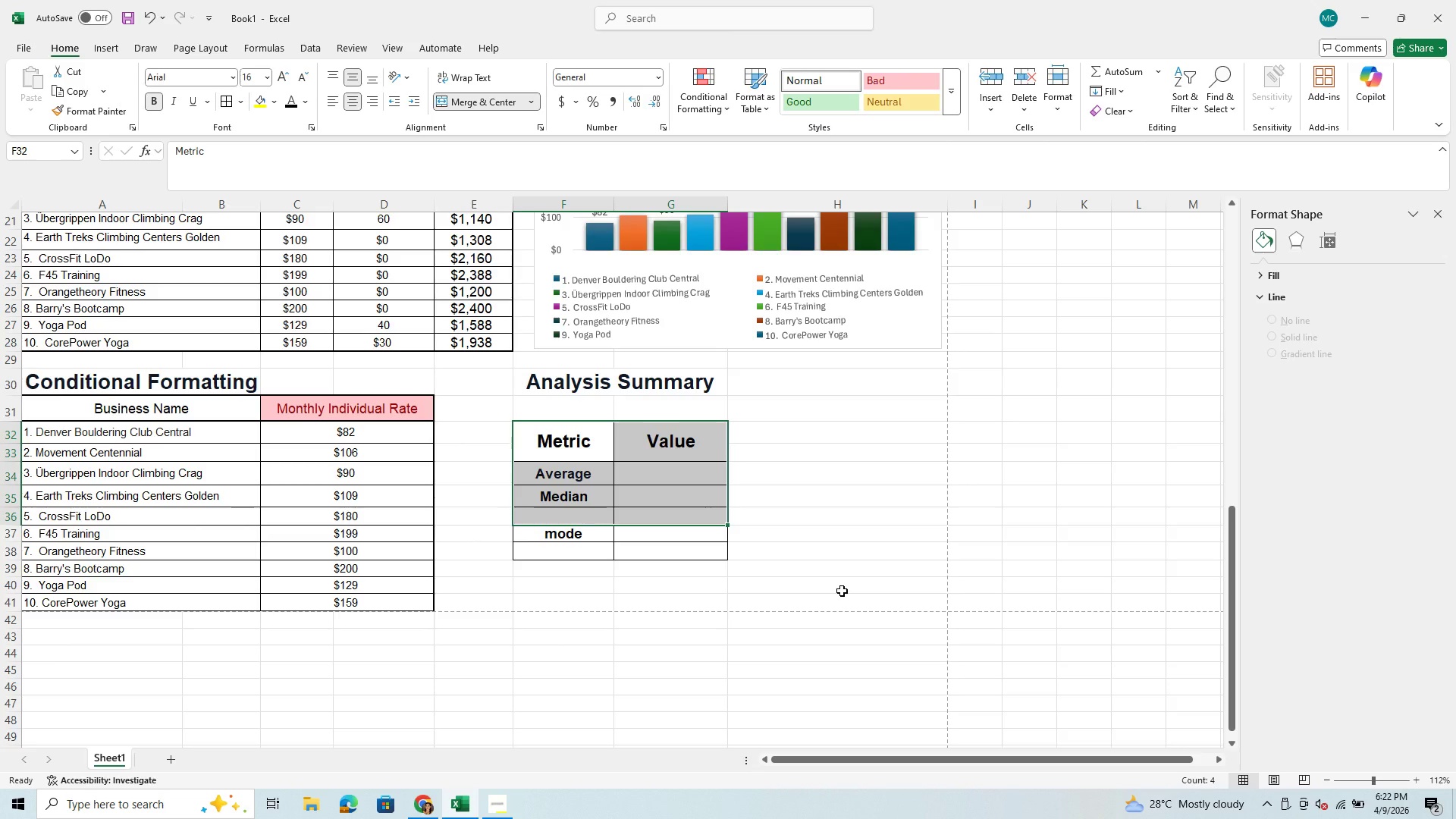 
left_click([625, 471])
 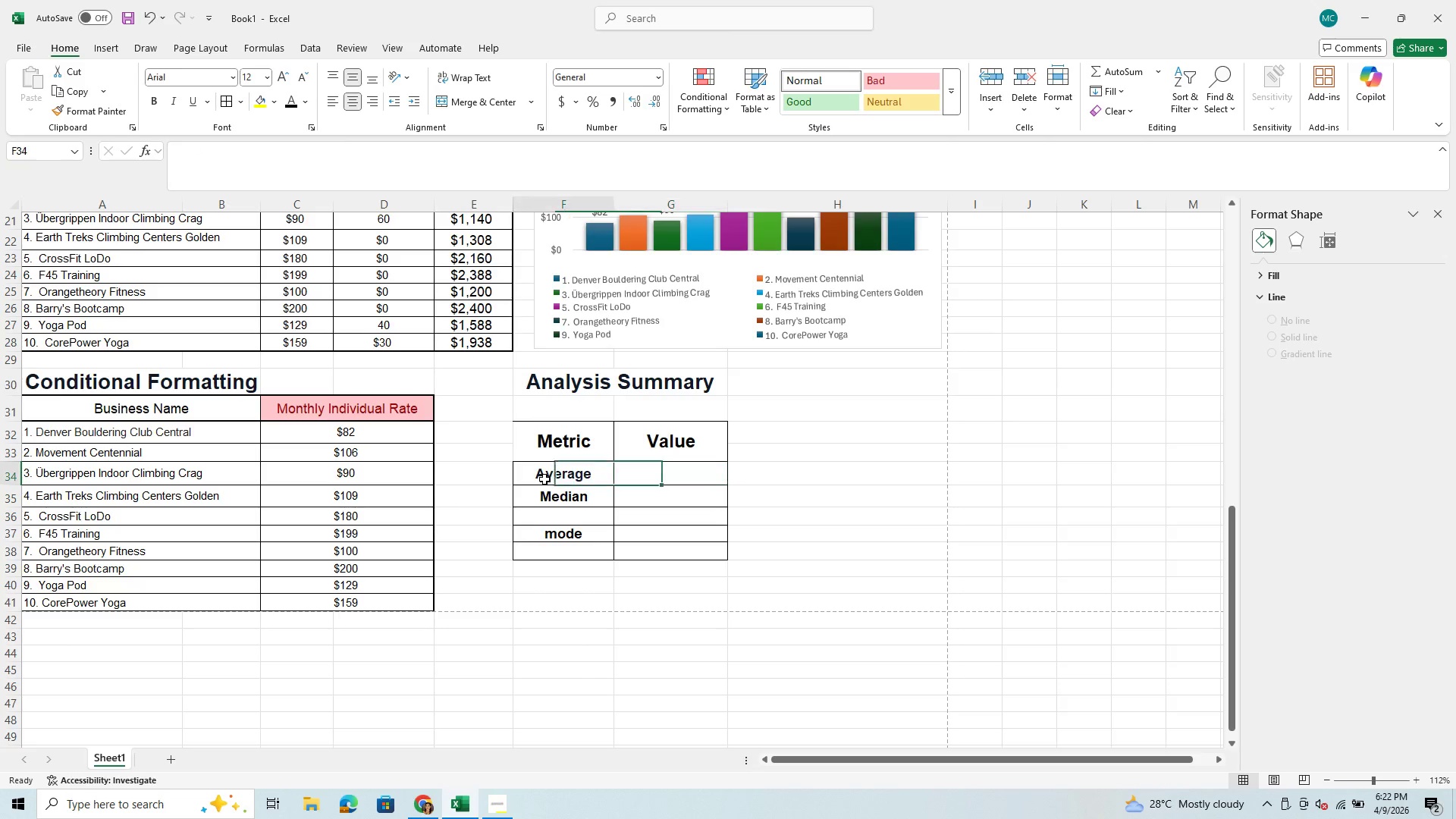 
left_click([544, 479])
 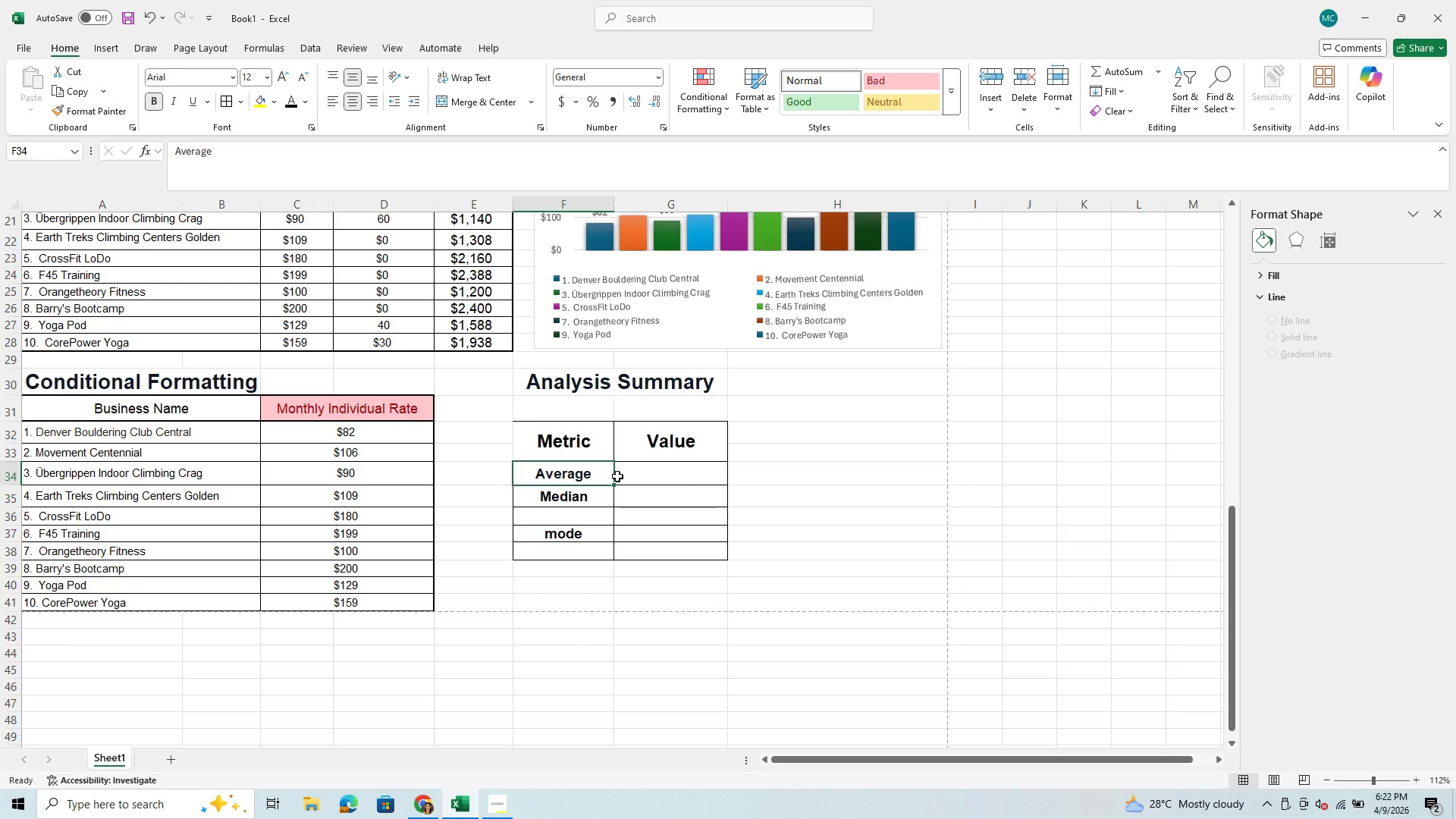 
left_click([617, 476])
 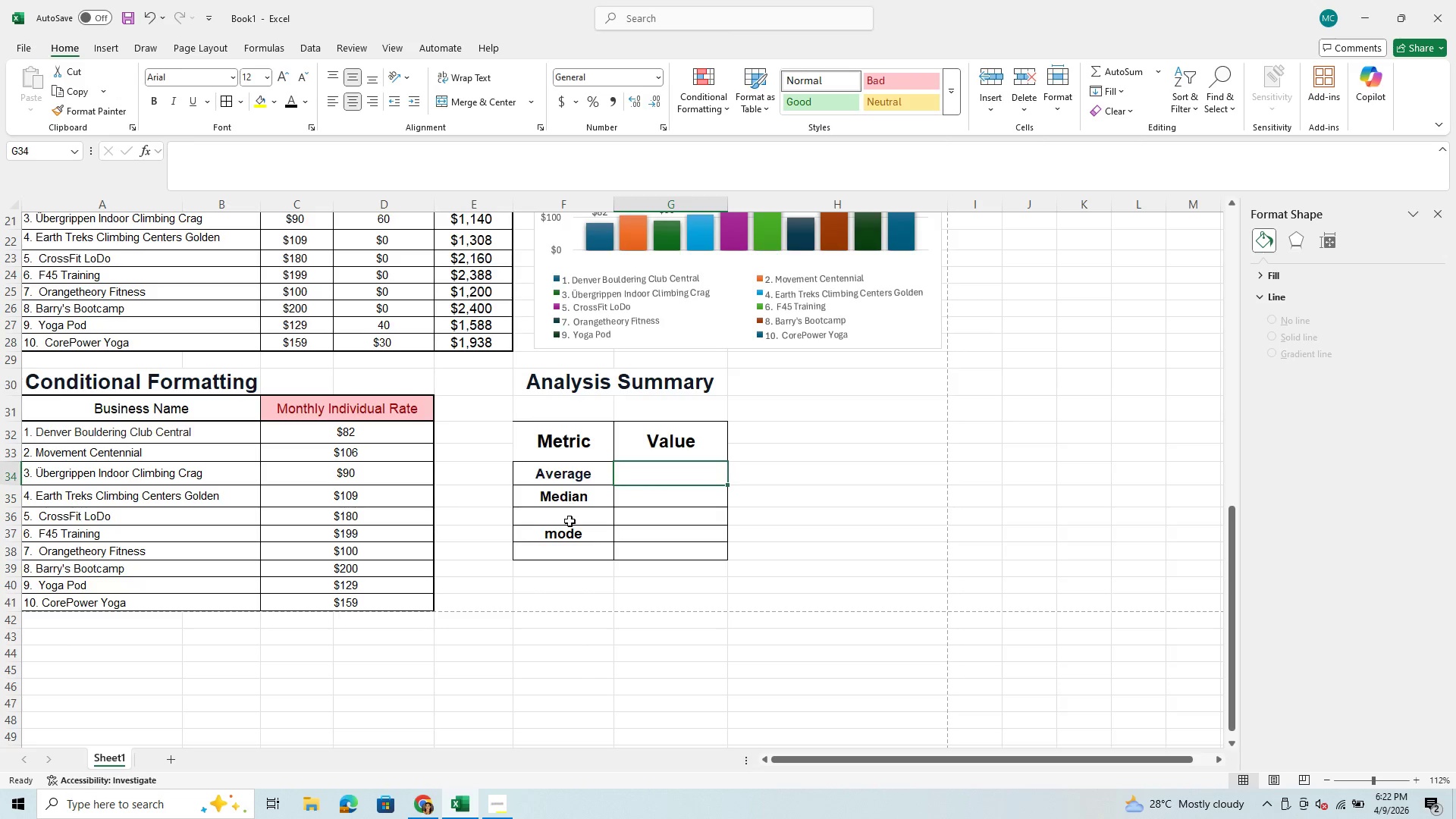 
left_click([569, 535])
 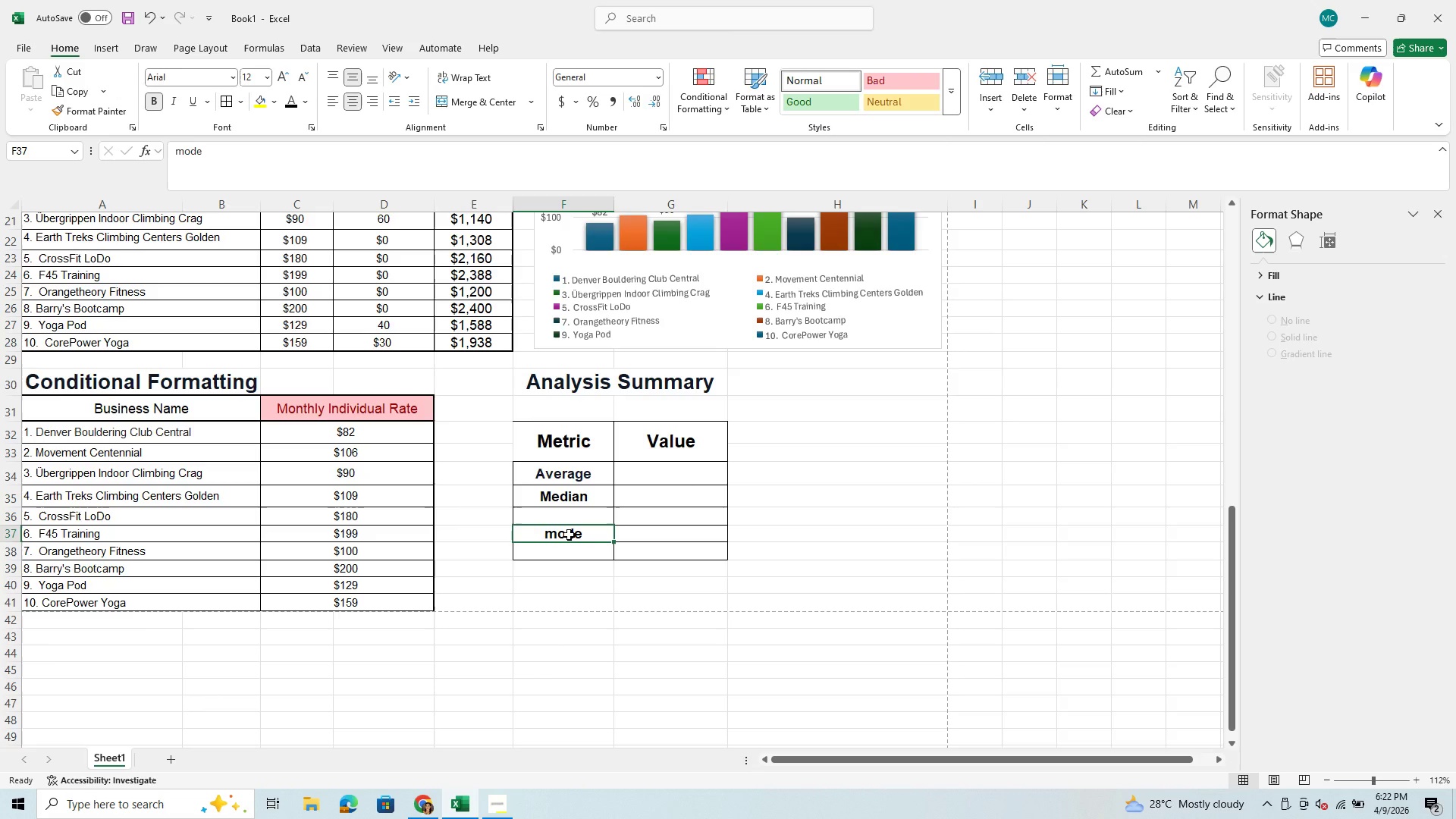 
key(Control+C)
 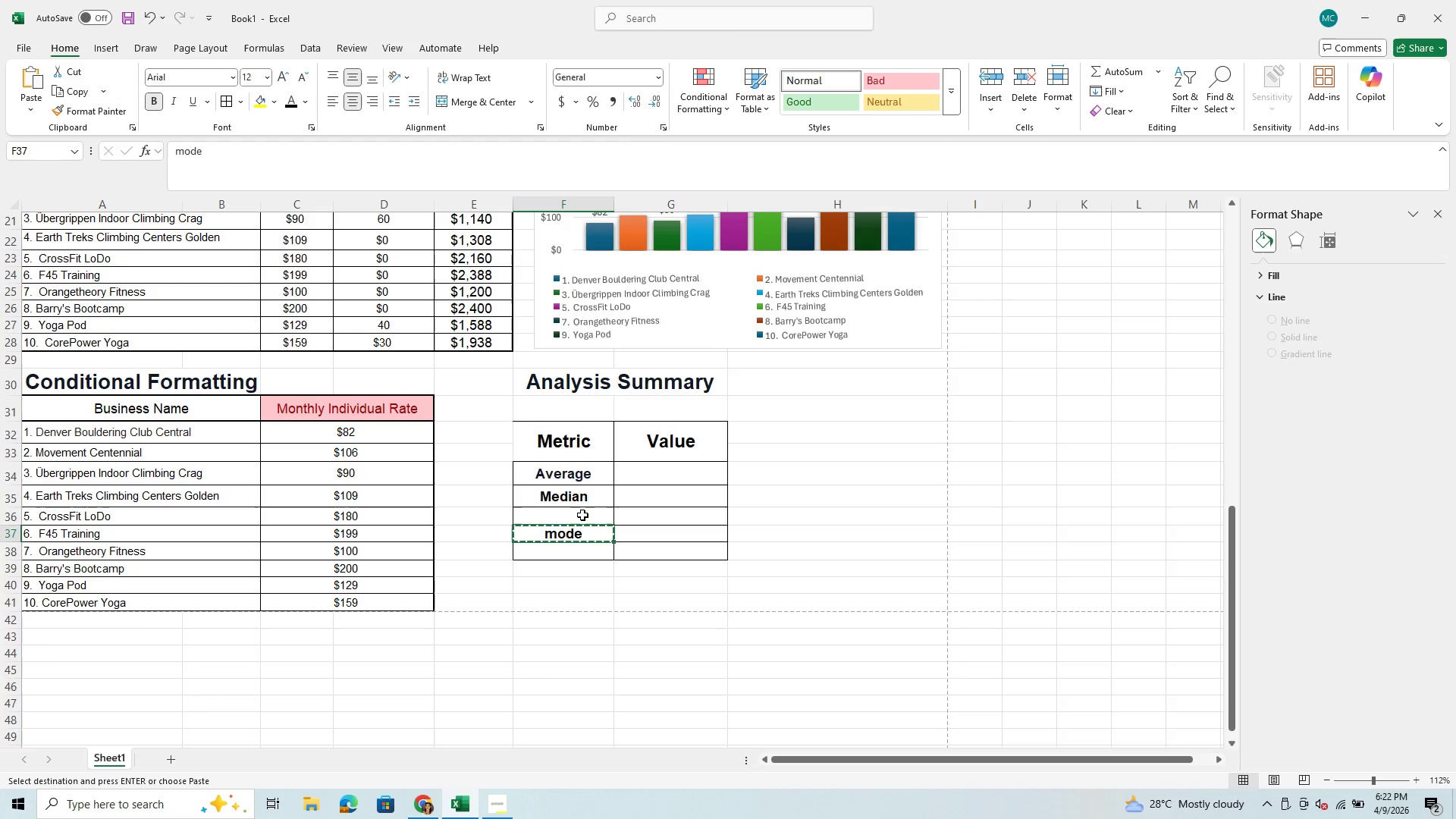 
left_click([582, 515])
 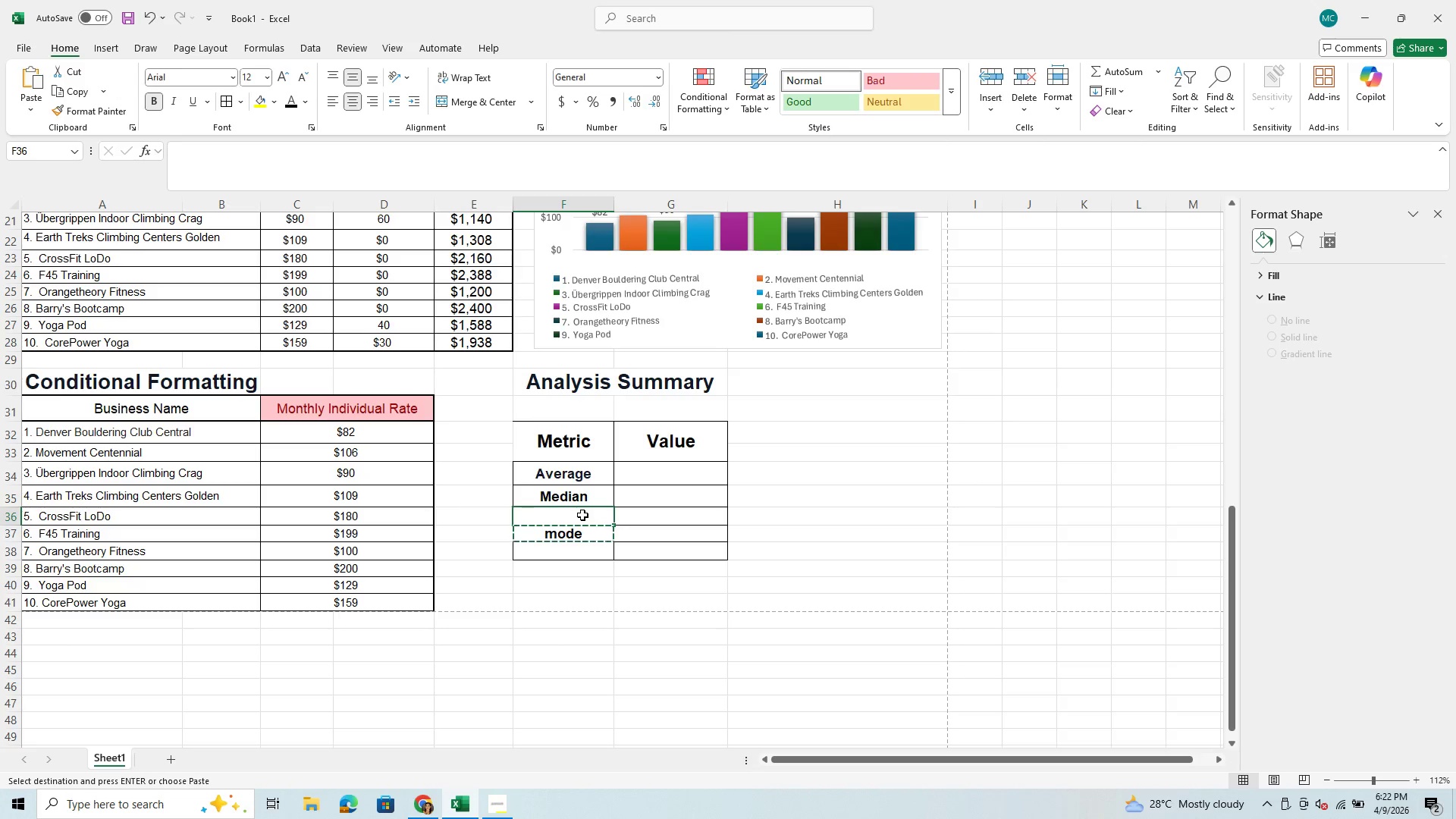 
key(Control+V)
 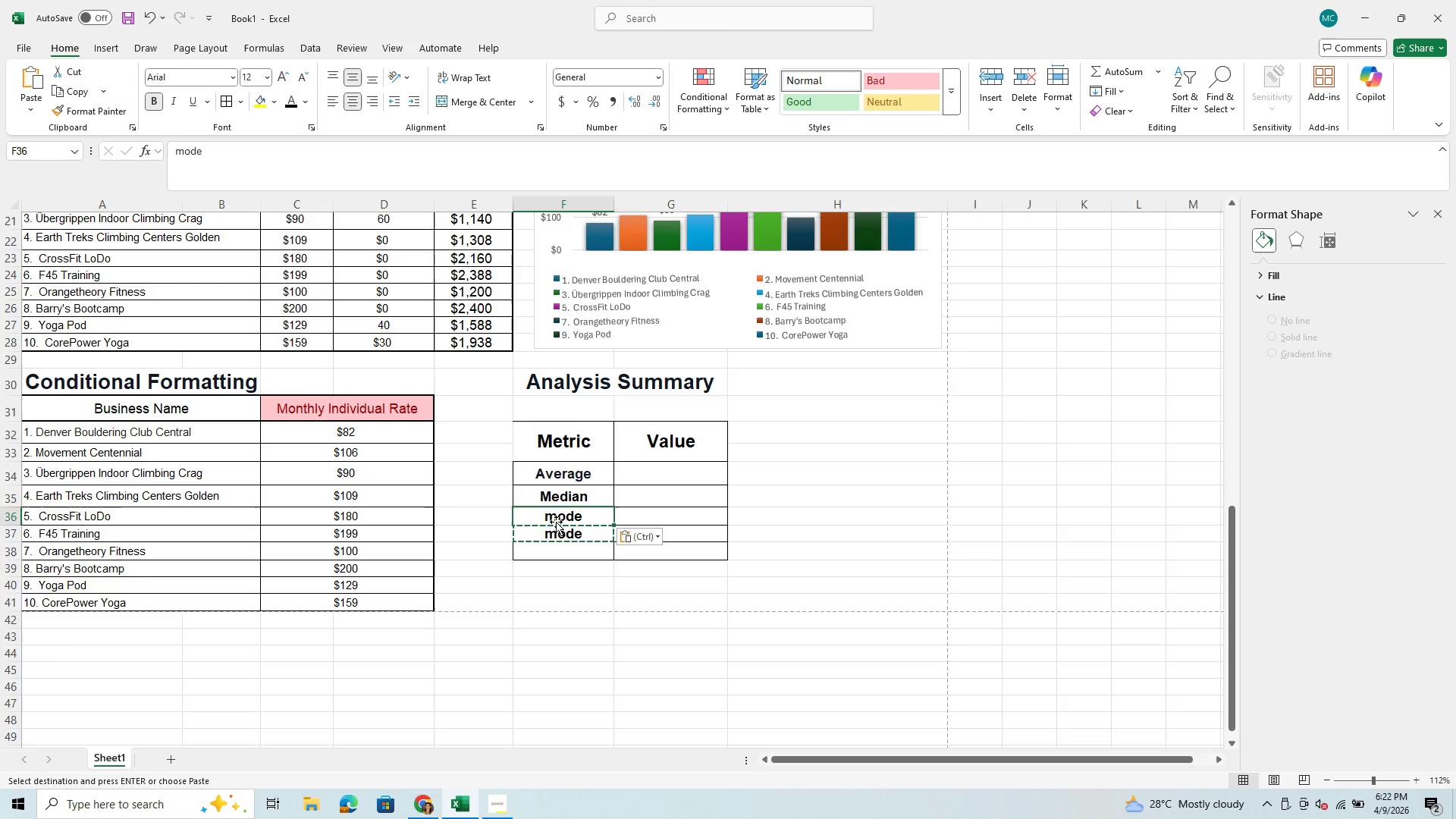 
double_click([556, 522])
 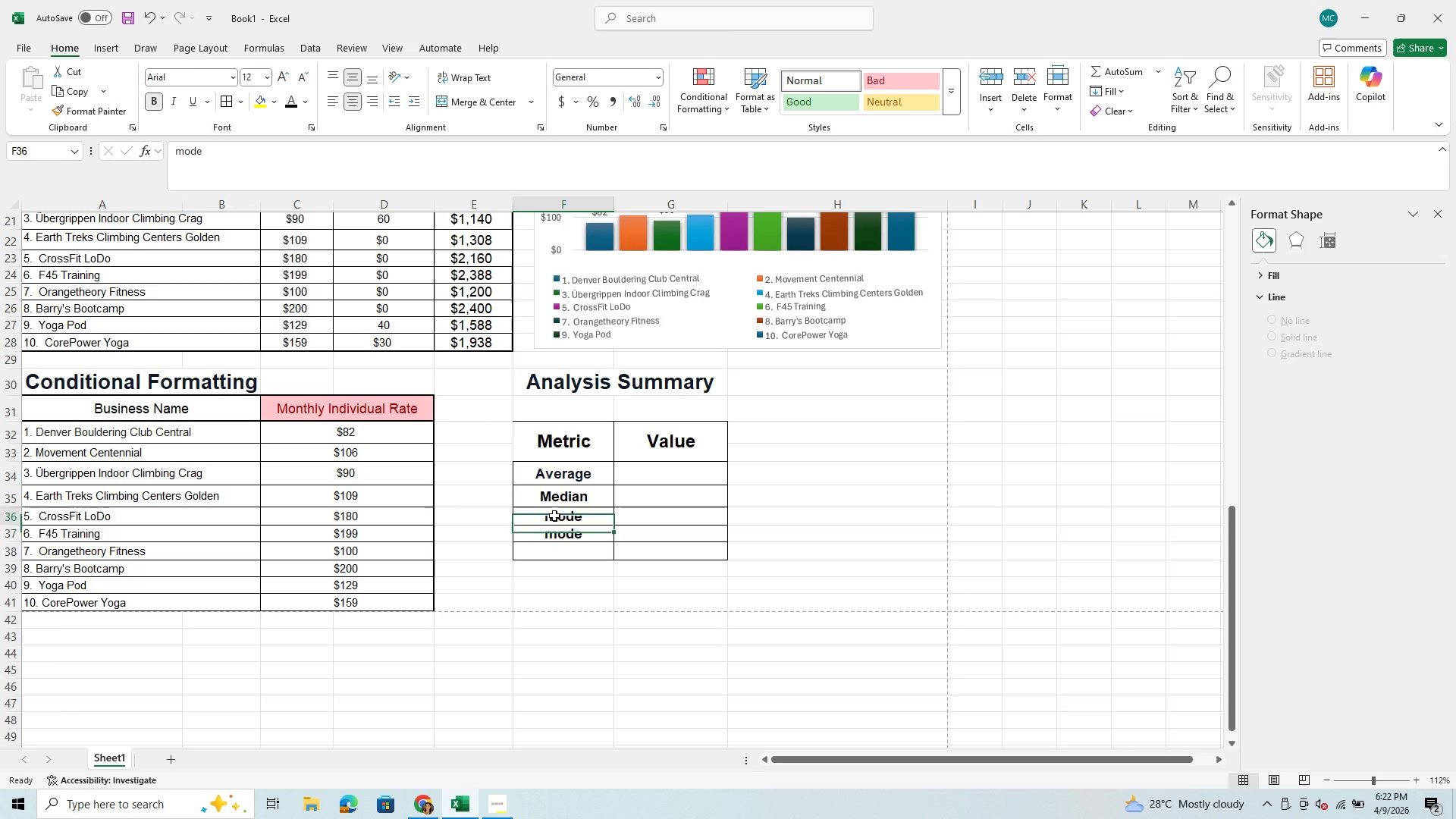 
left_click([554, 516])
 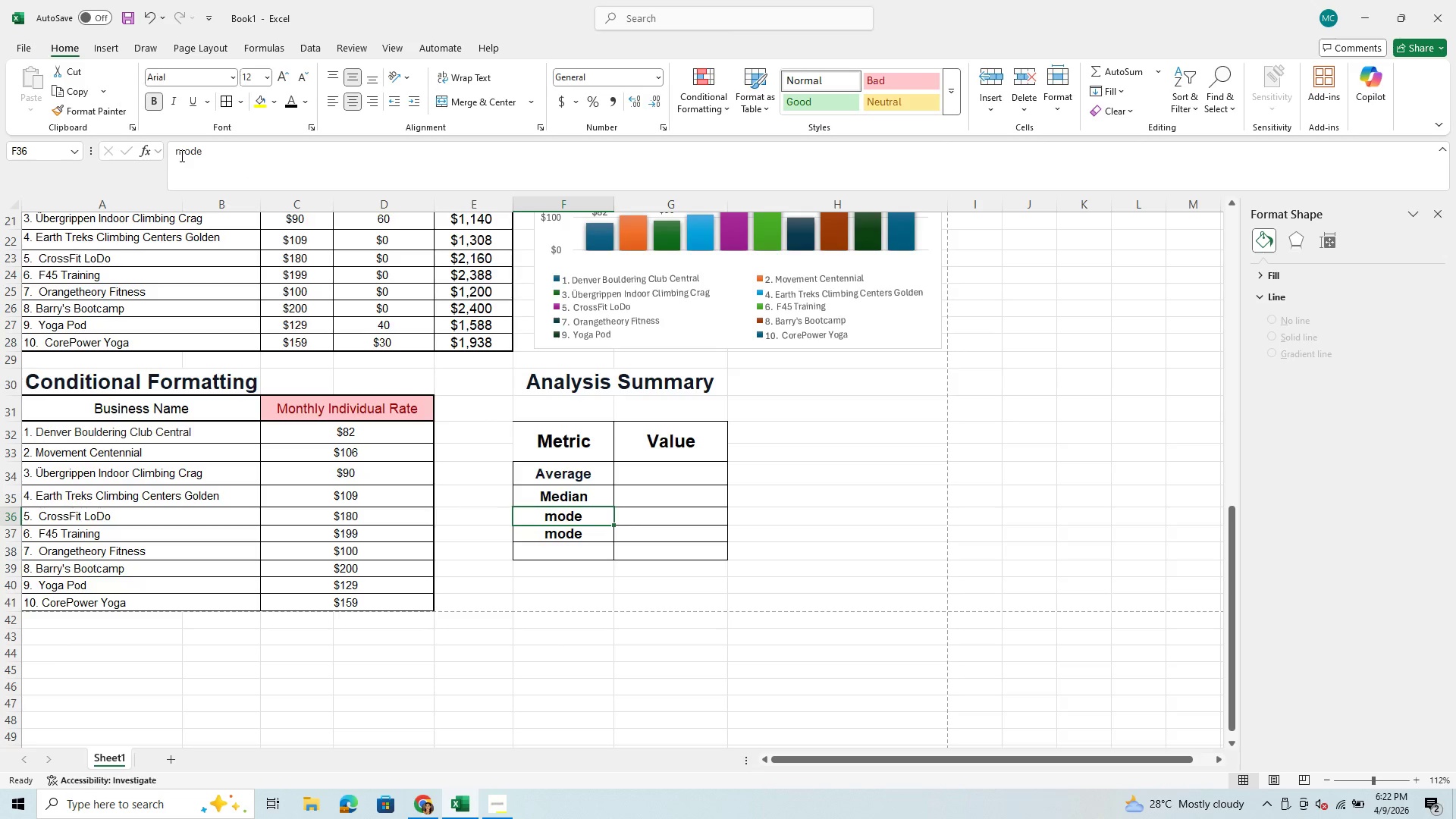 
left_click([182, 153])
 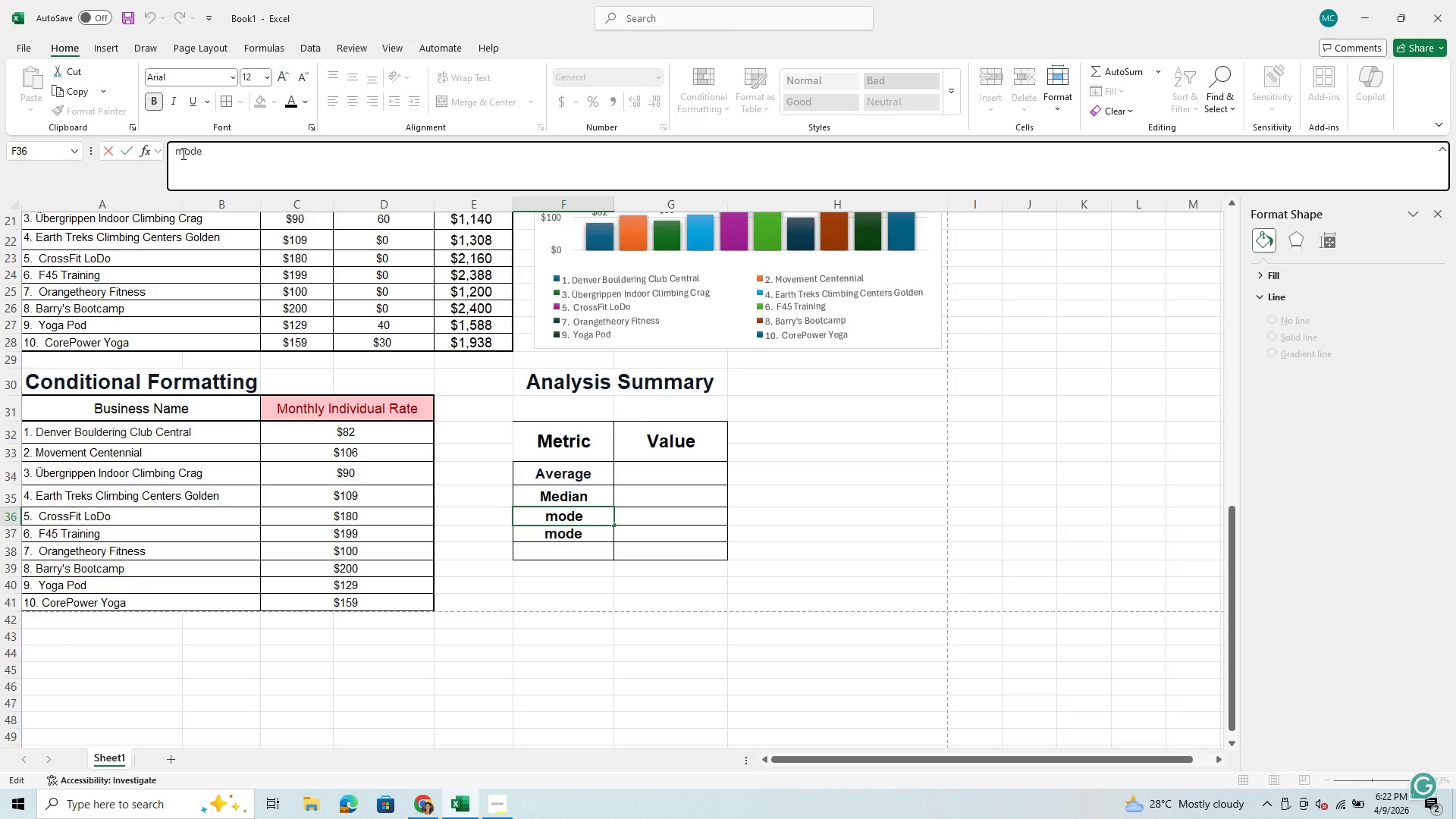 
key(Backspace)
 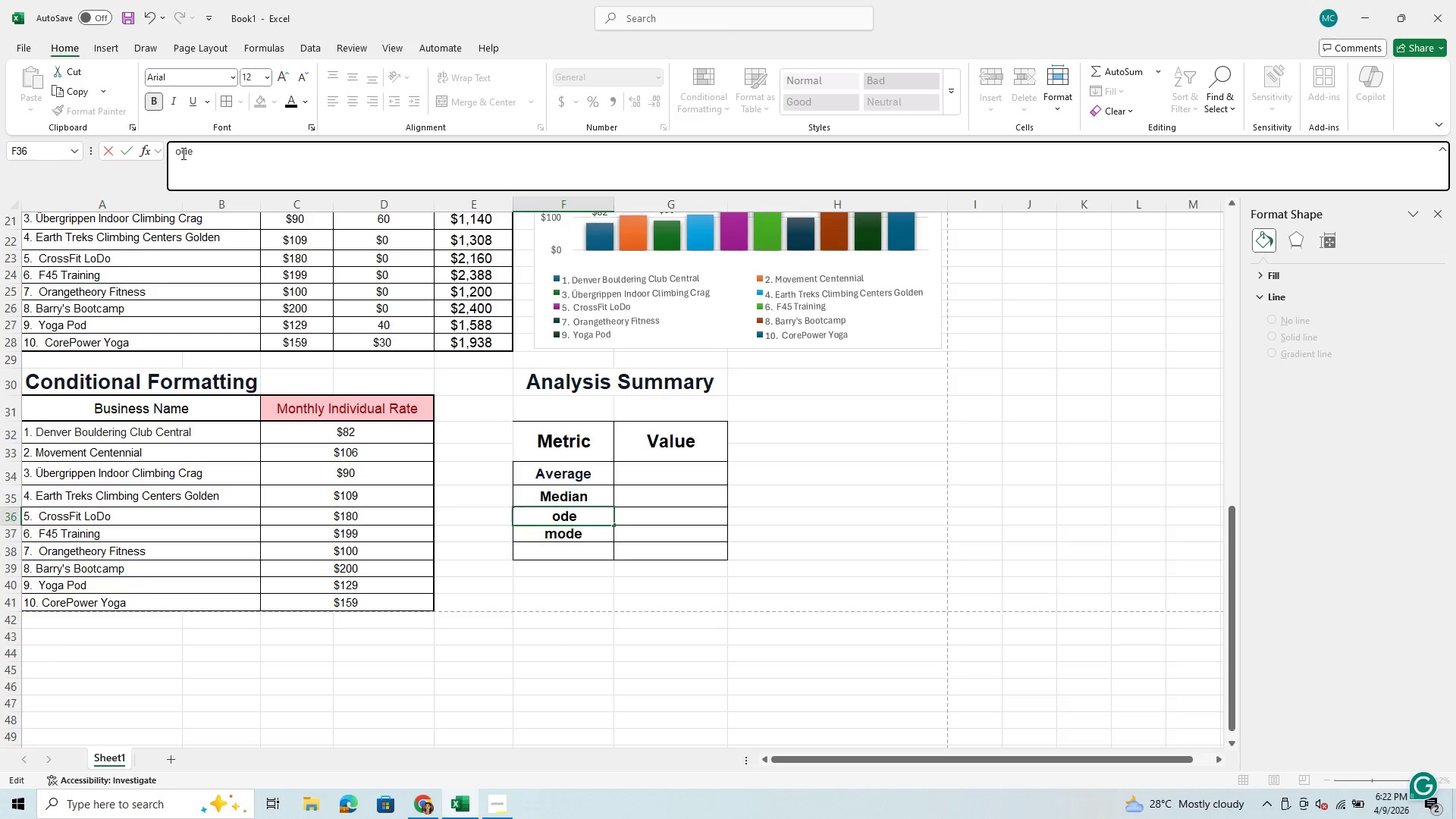 
key(CapsLock)
 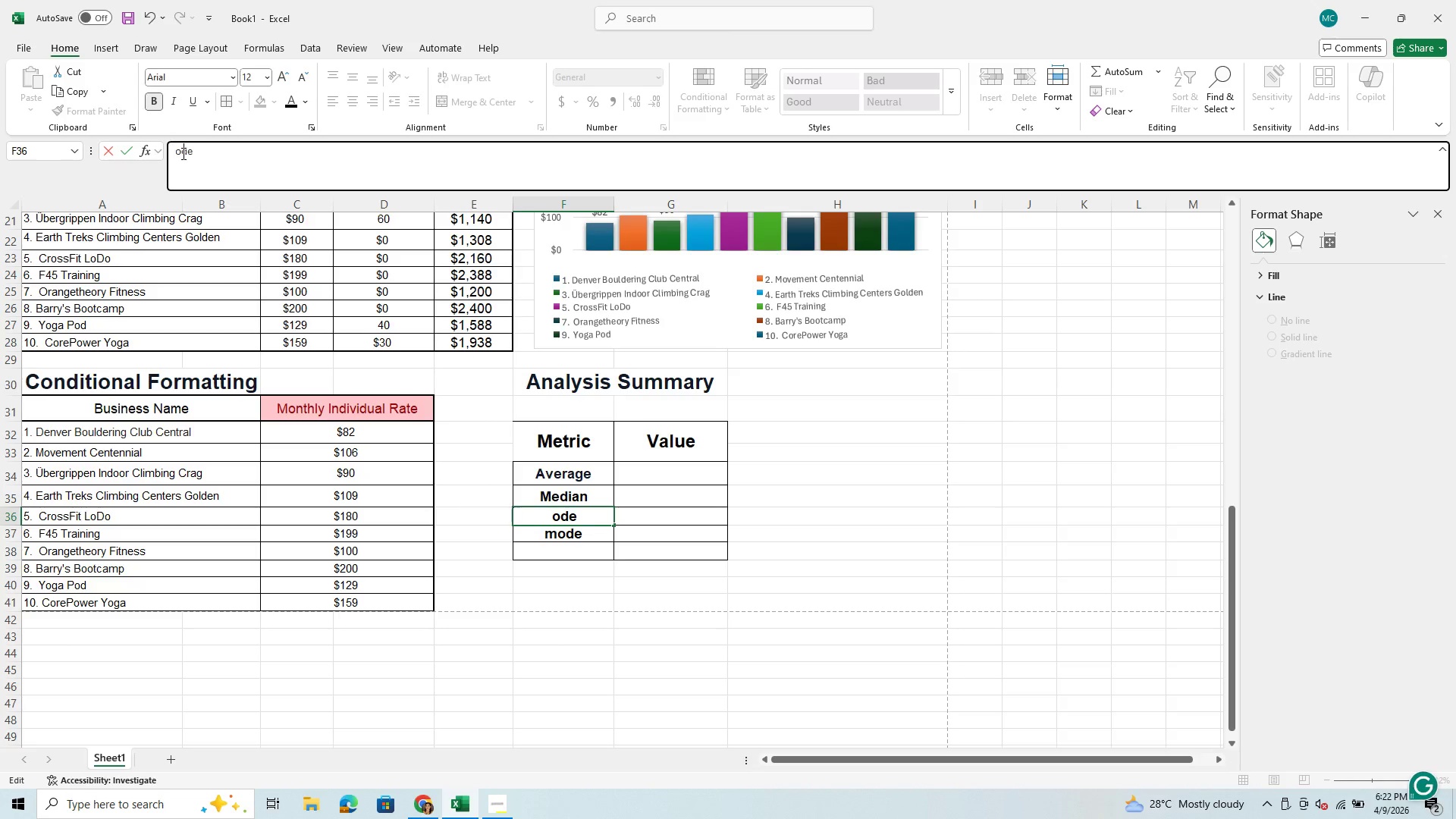 
key(M)
 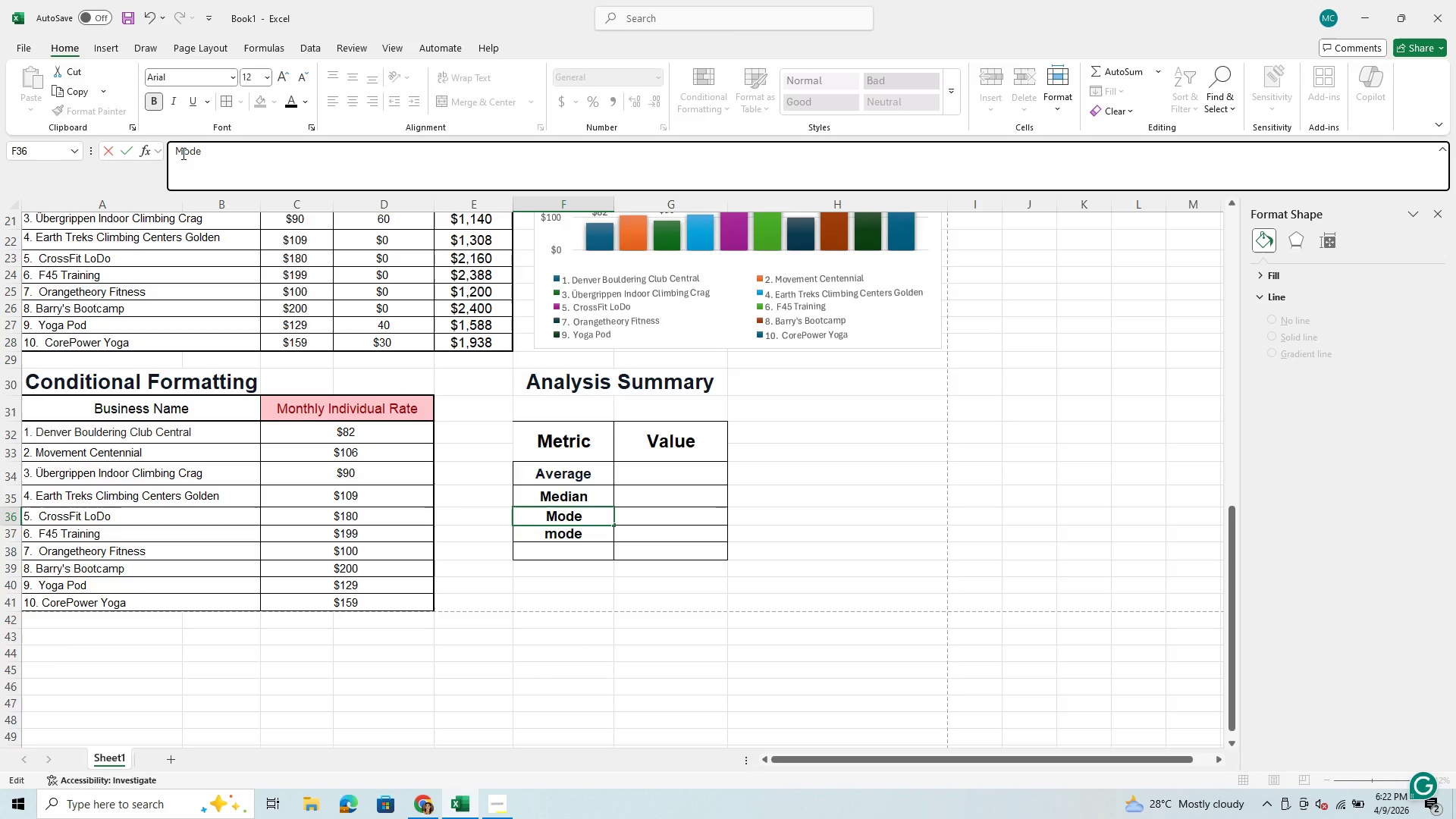 
key(CapsLock)
 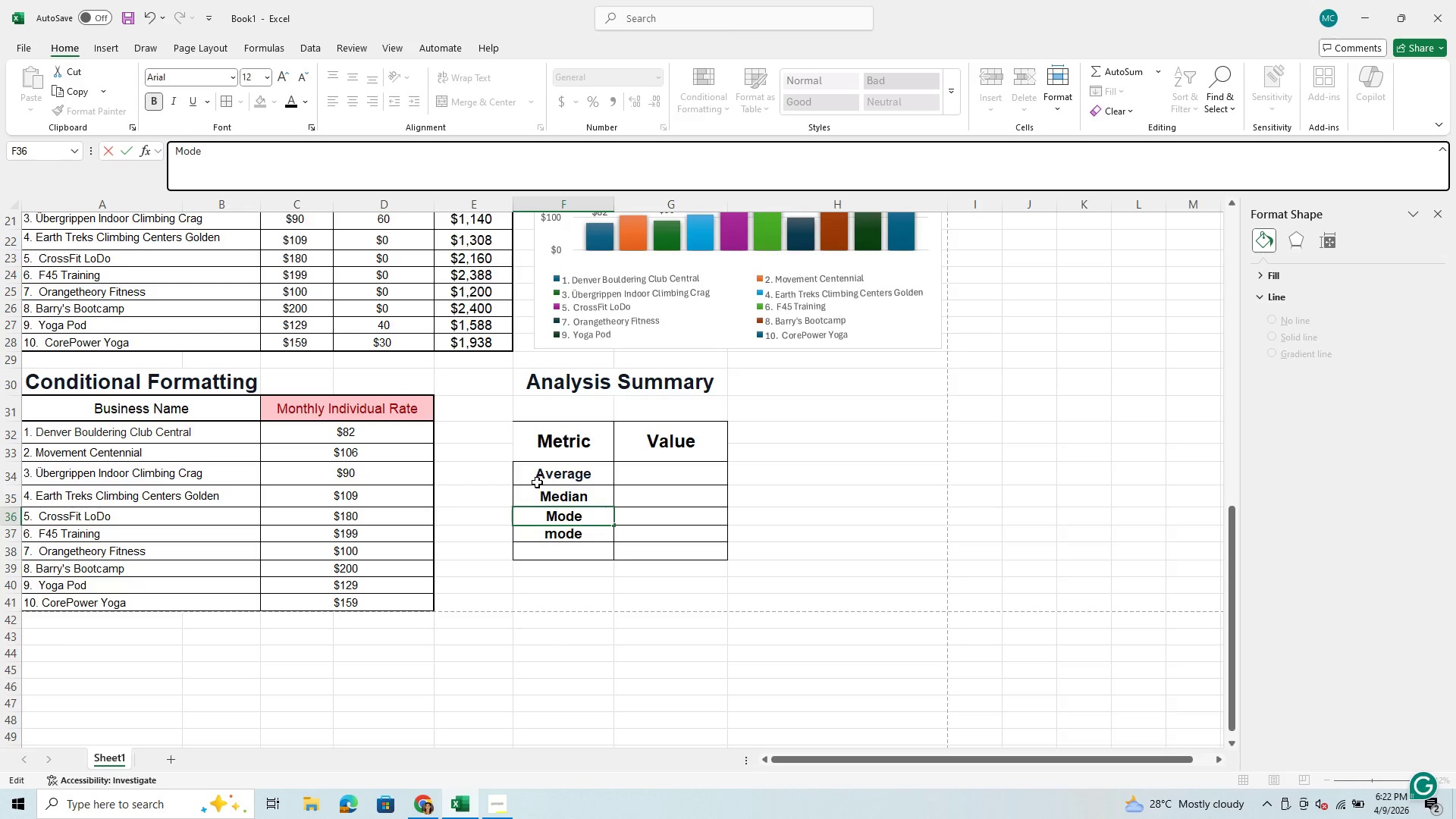 
left_click_drag(start_coordinate=[552, 472], to_coordinate=[545, 525])
 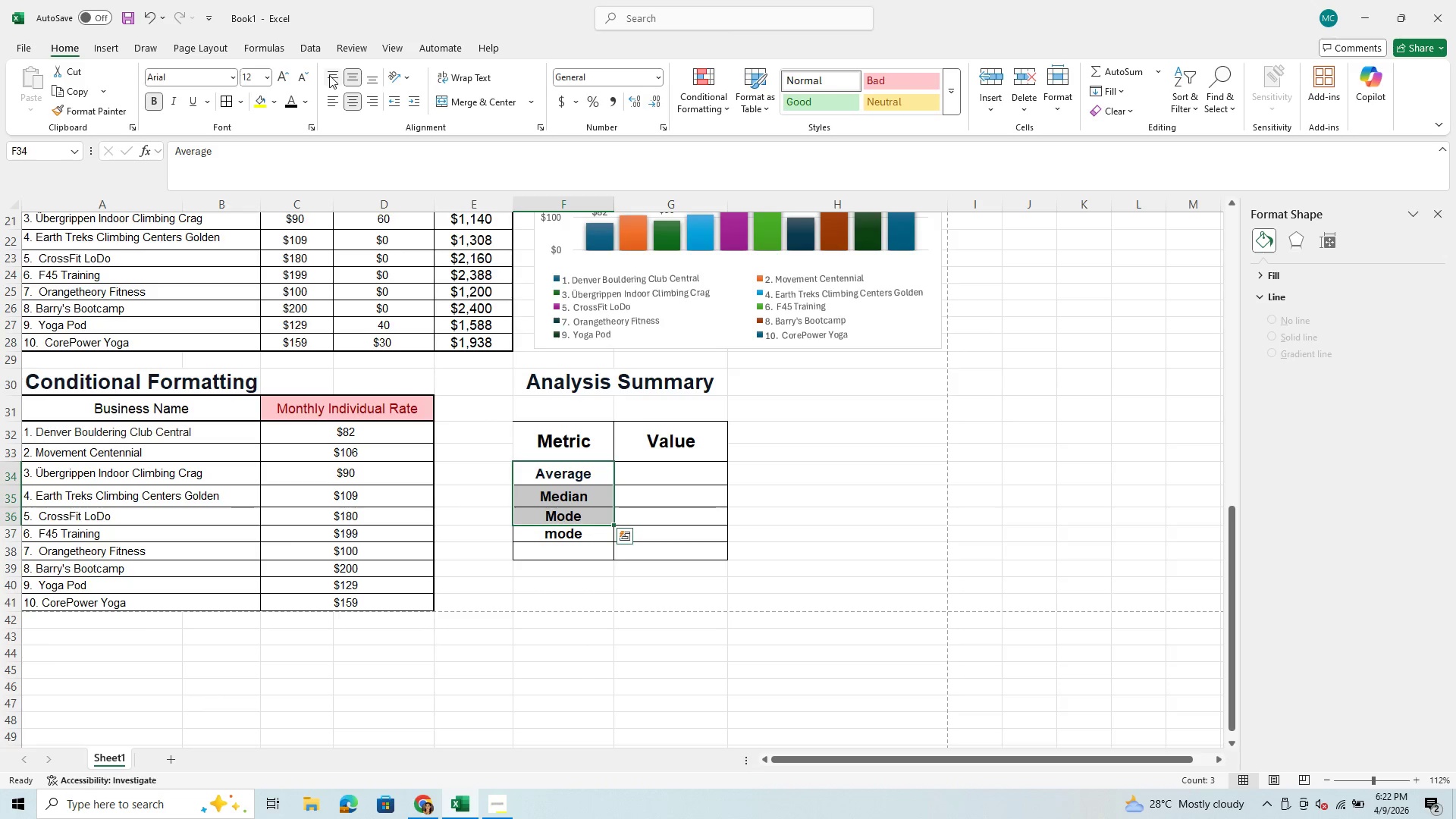 
left_click([328, 76])
 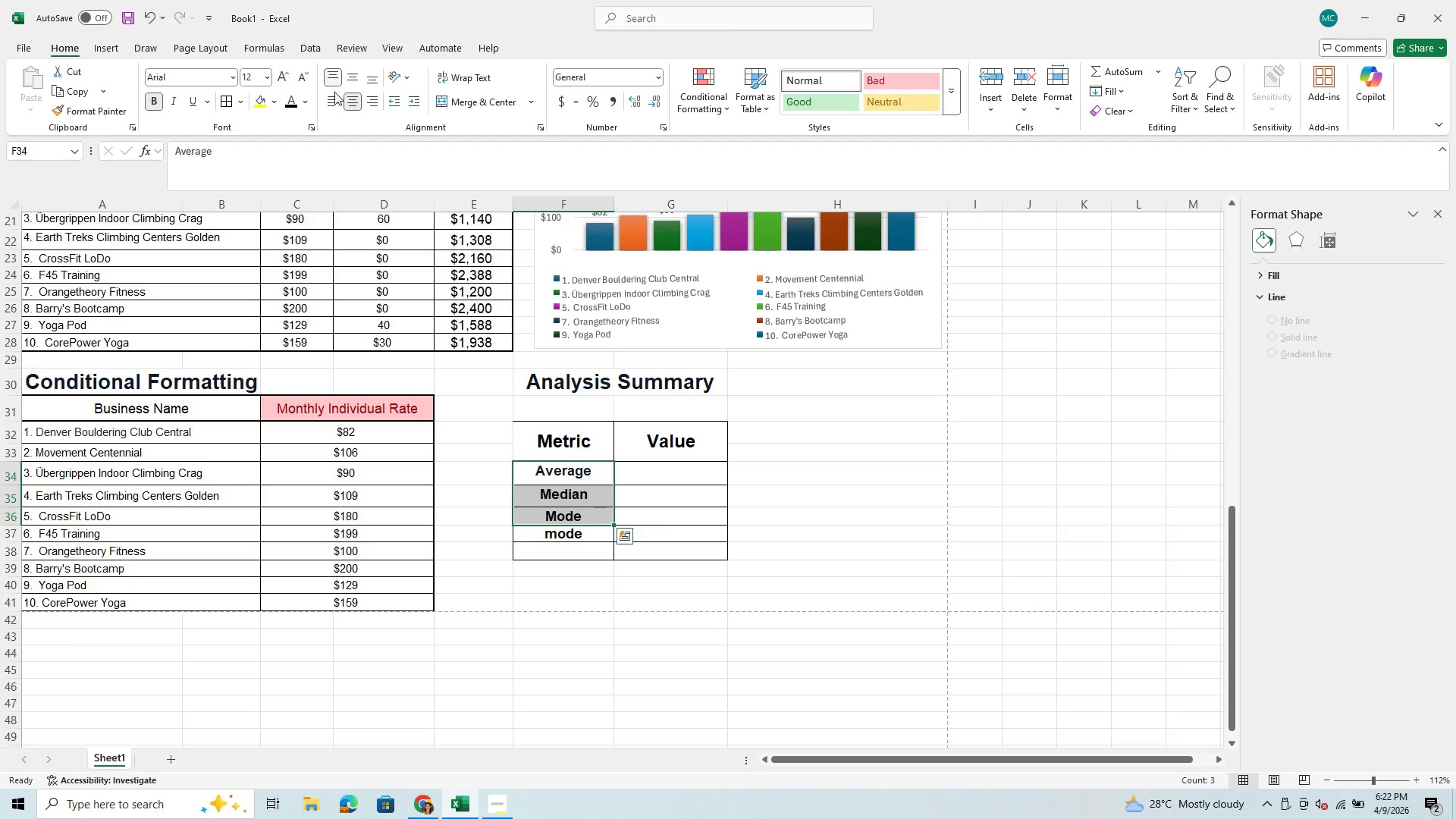 
left_click([335, 101])
 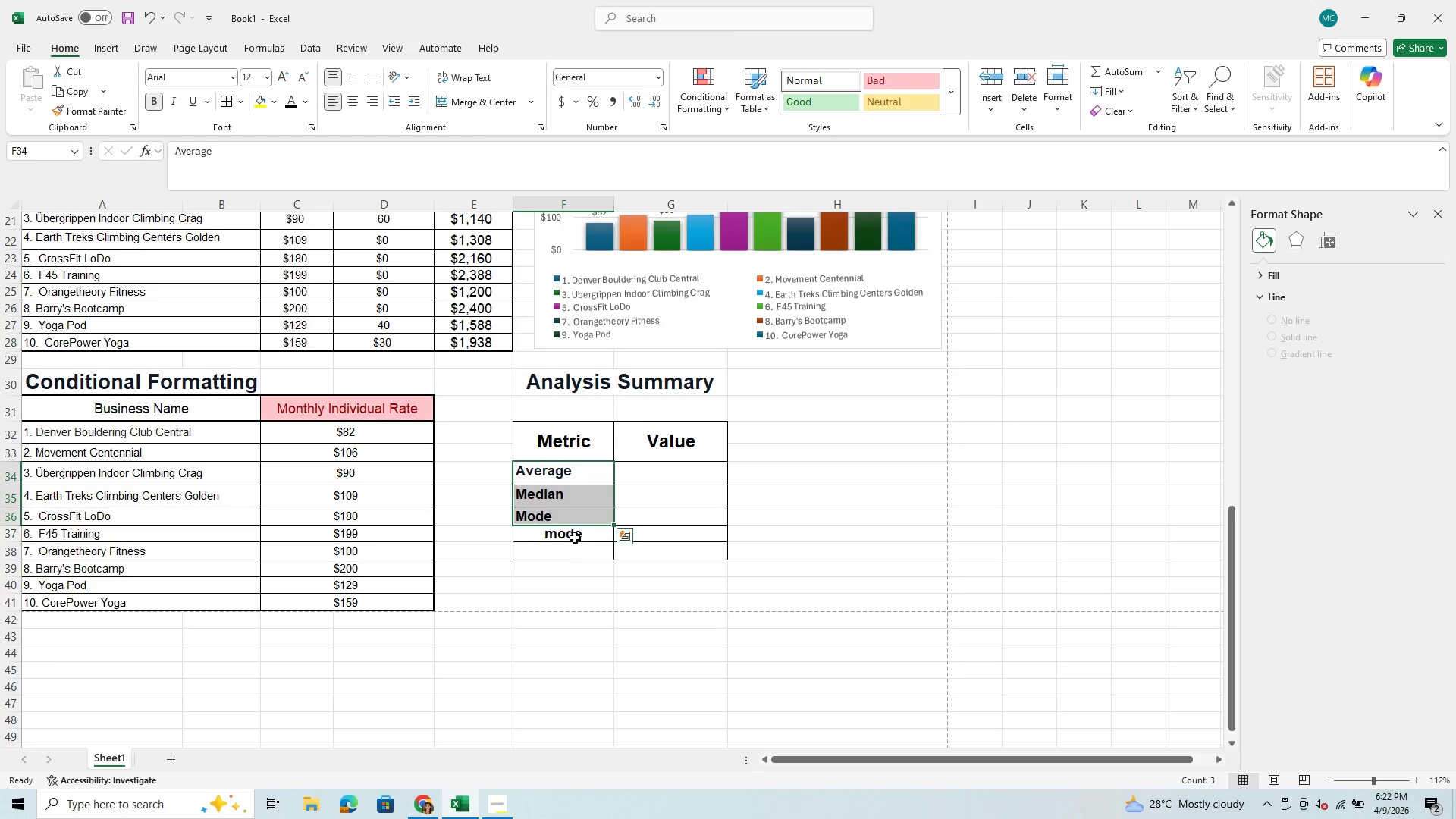 
left_click([576, 535])
 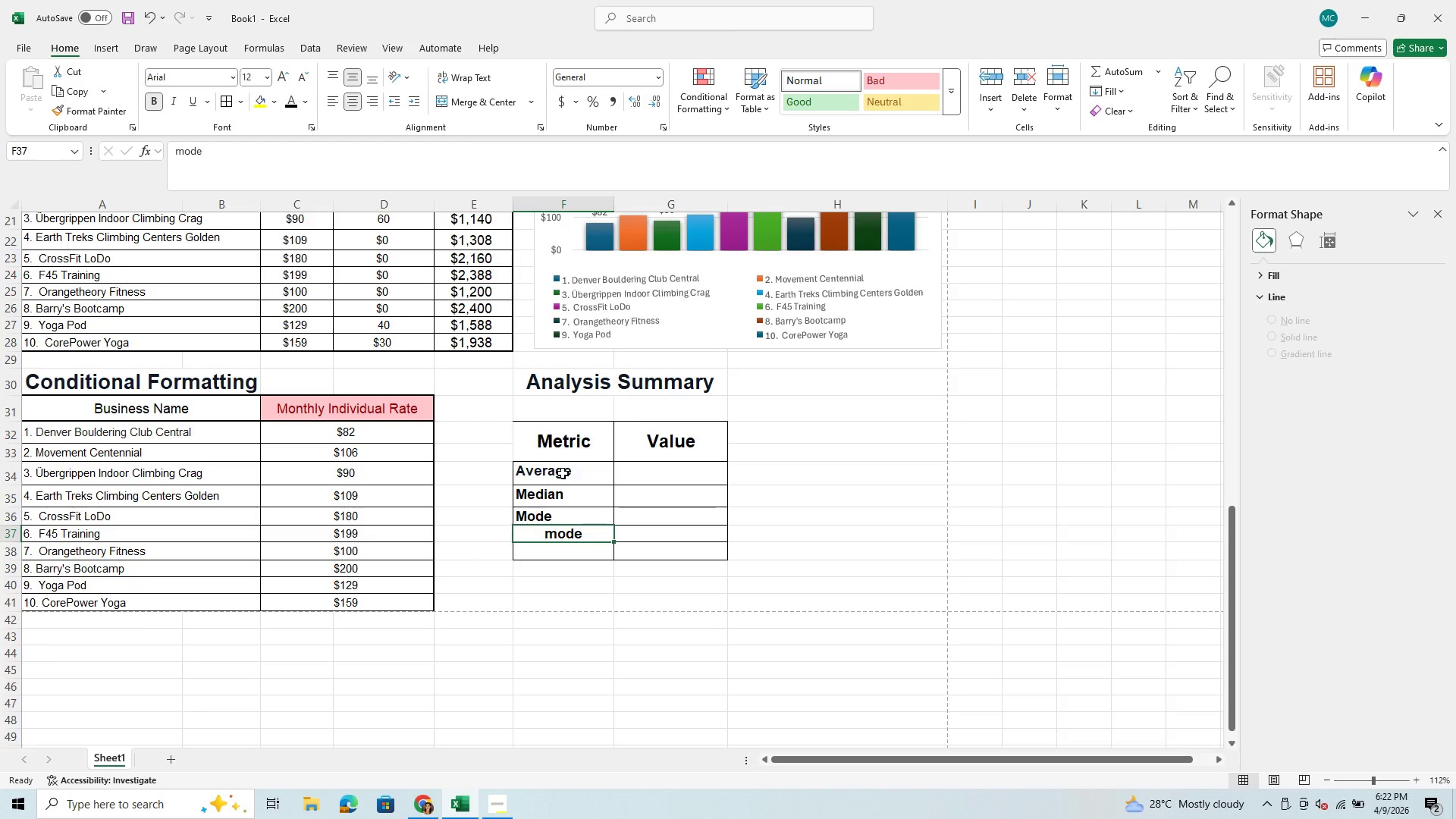 
key(Backspace)
 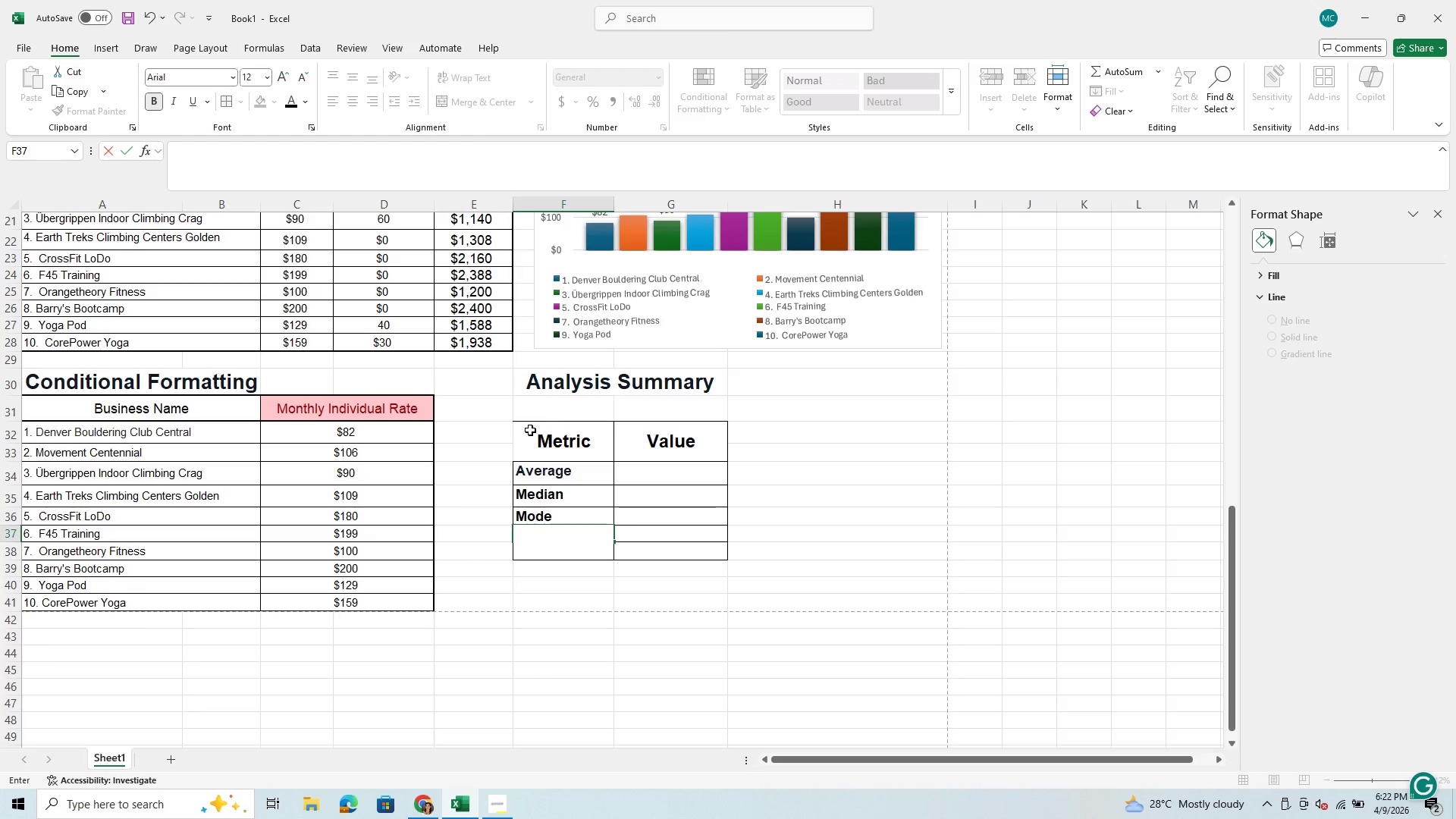 
left_click_drag(start_coordinate=[528, 431], to_coordinate=[647, 547])
 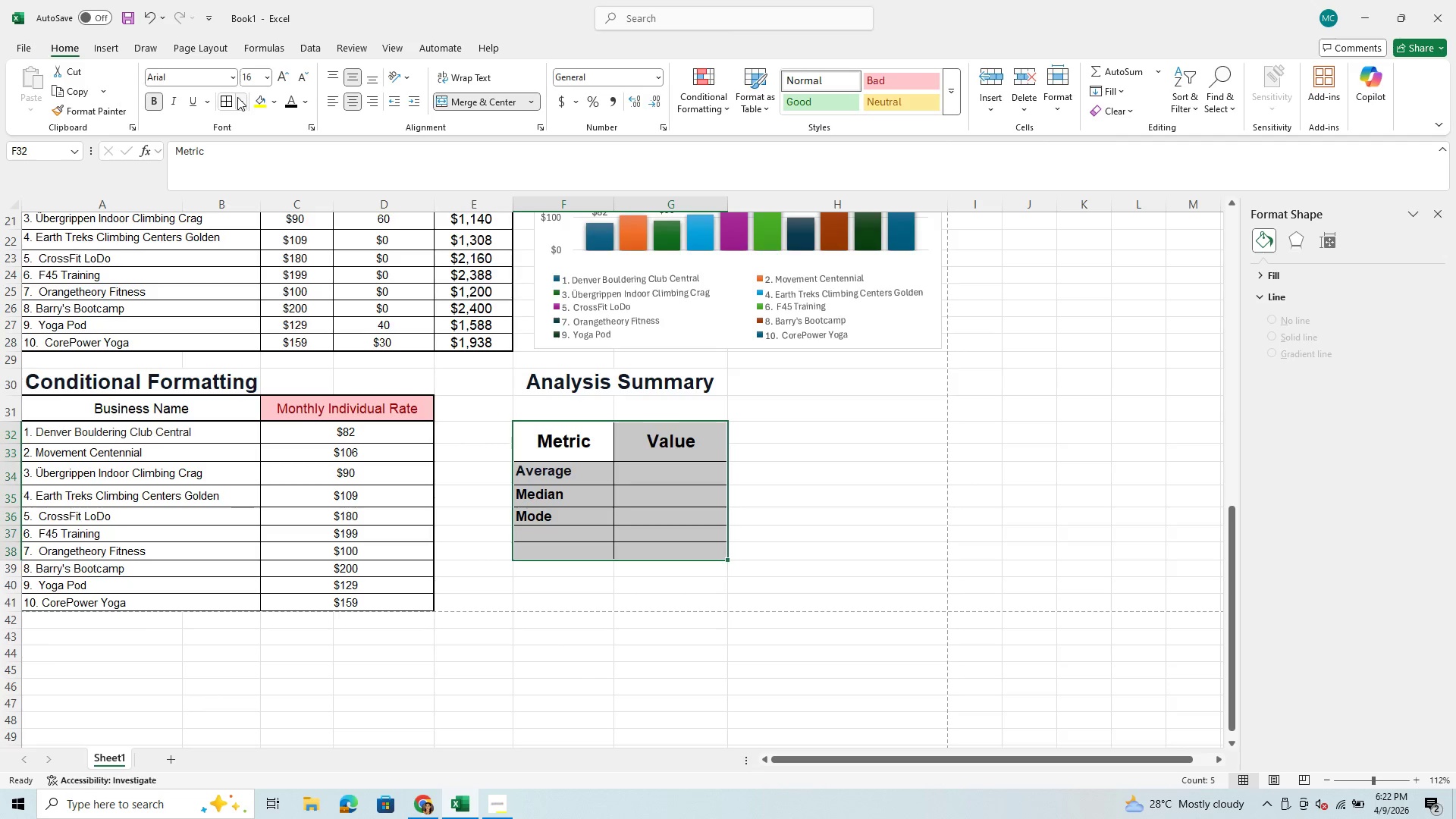 
left_click([242, 99])
 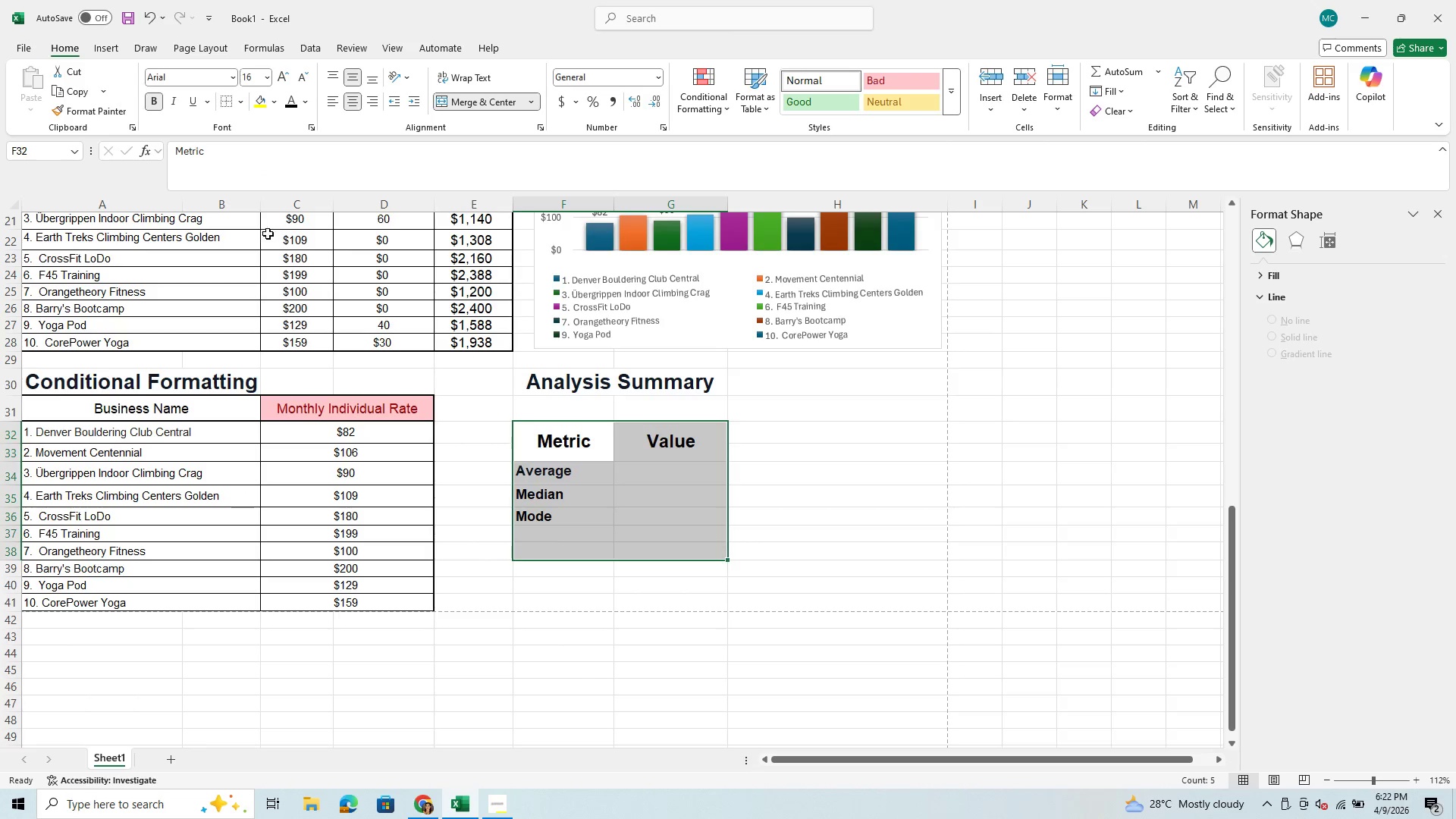 
left_click([552, 430])
 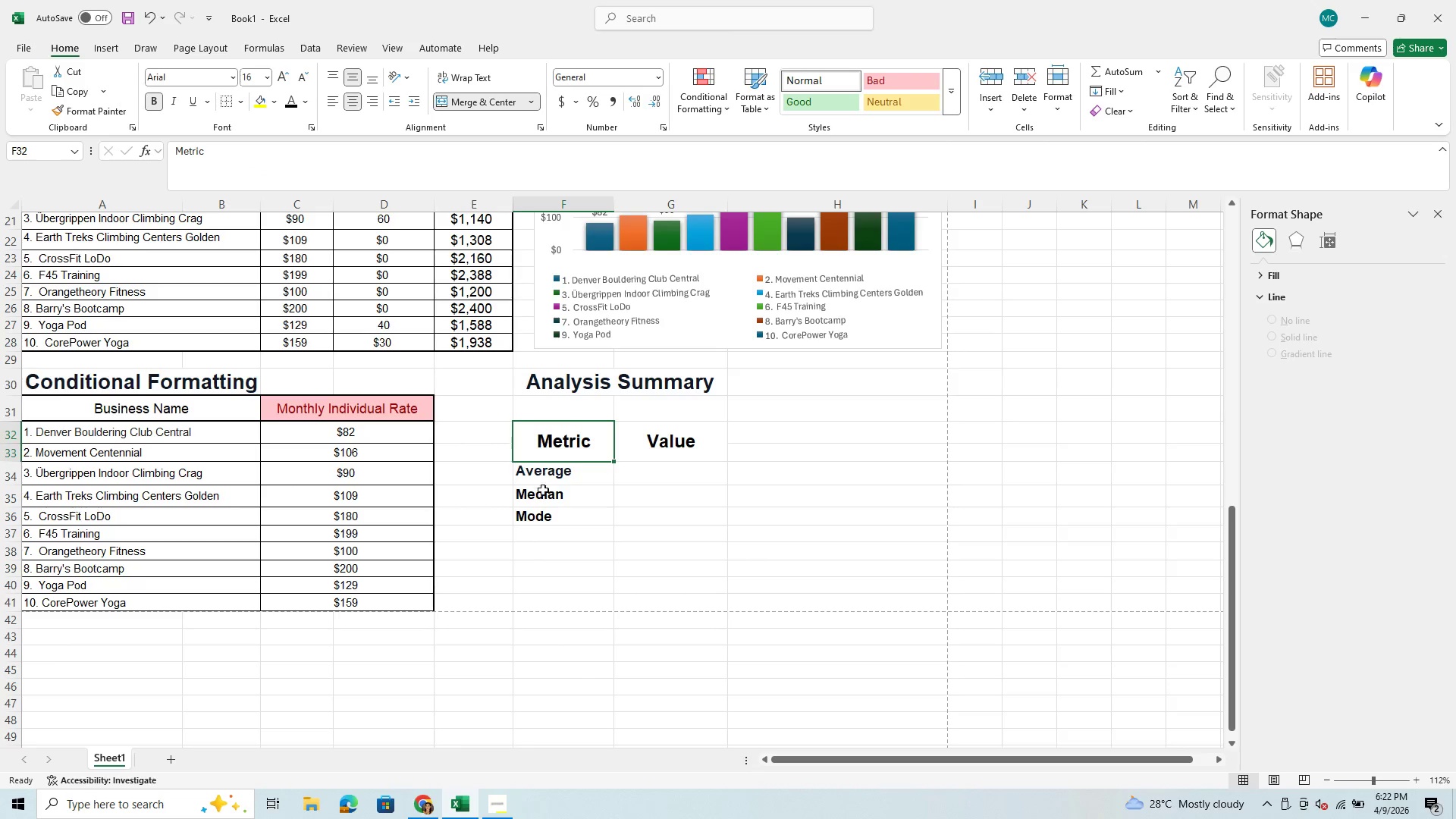 
left_click([543, 494])
 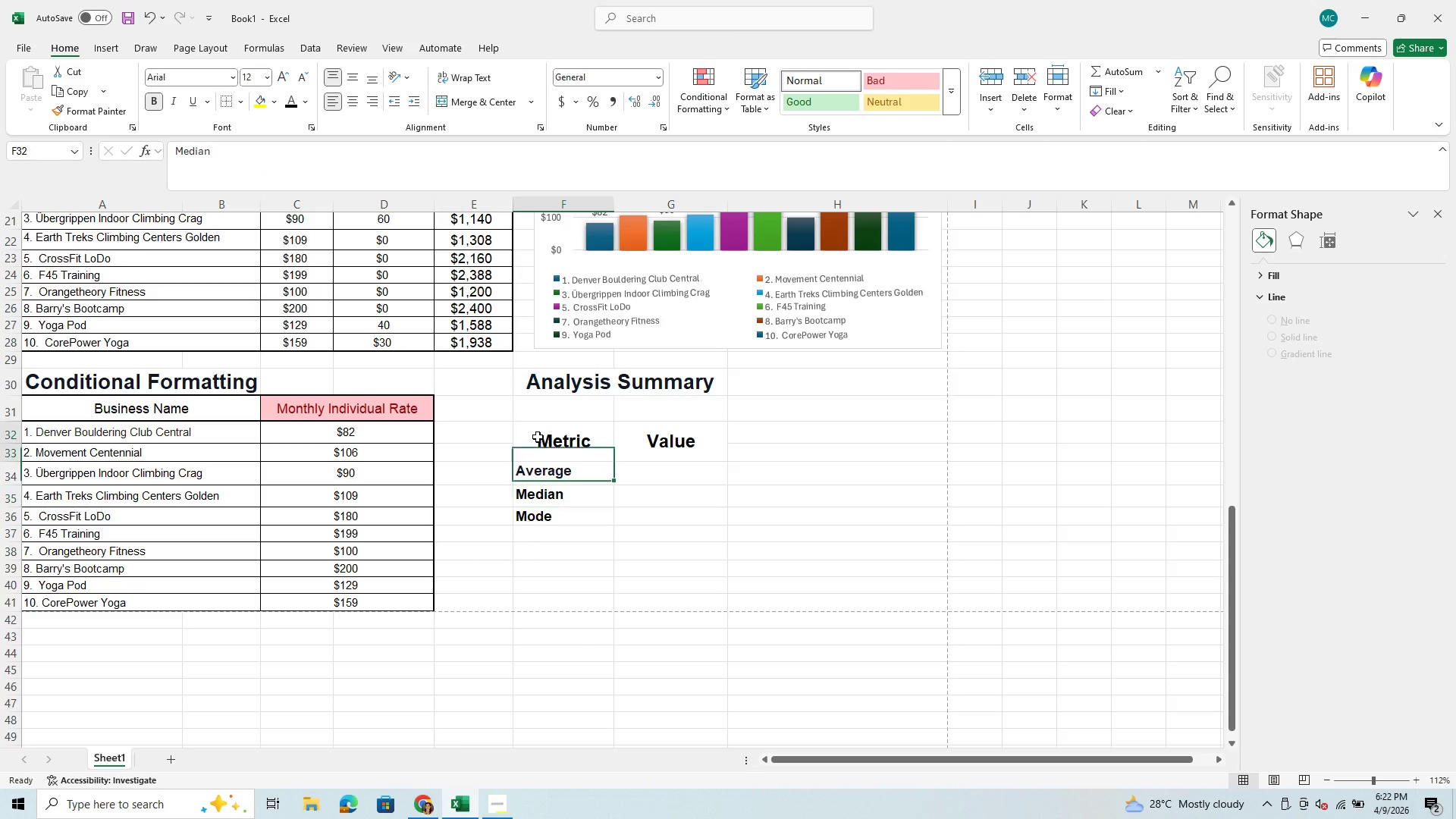 
left_click_drag(start_coordinate=[538, 437], to_coordinate=[621, 513])
 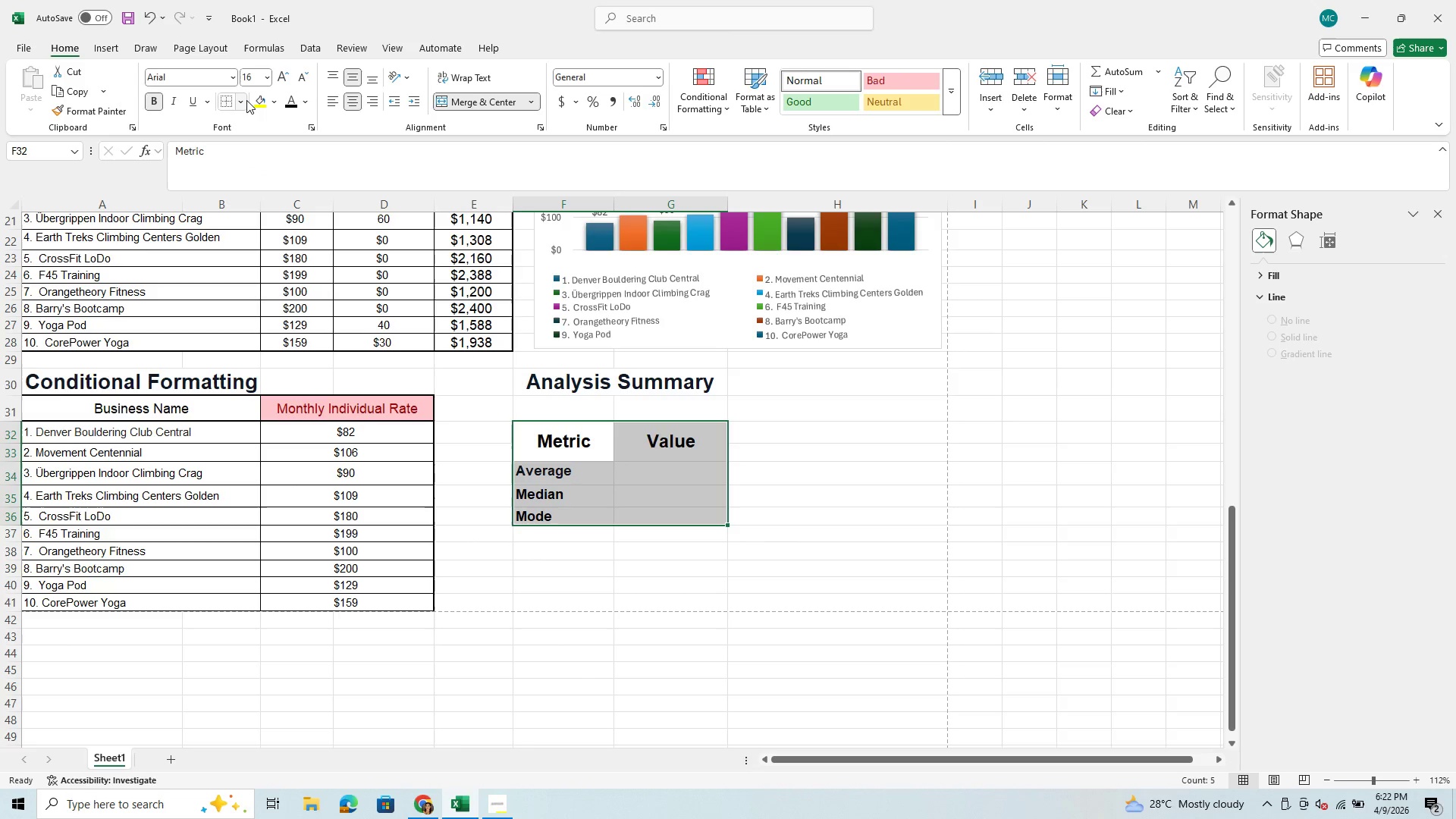 
left_click([246, 102])
 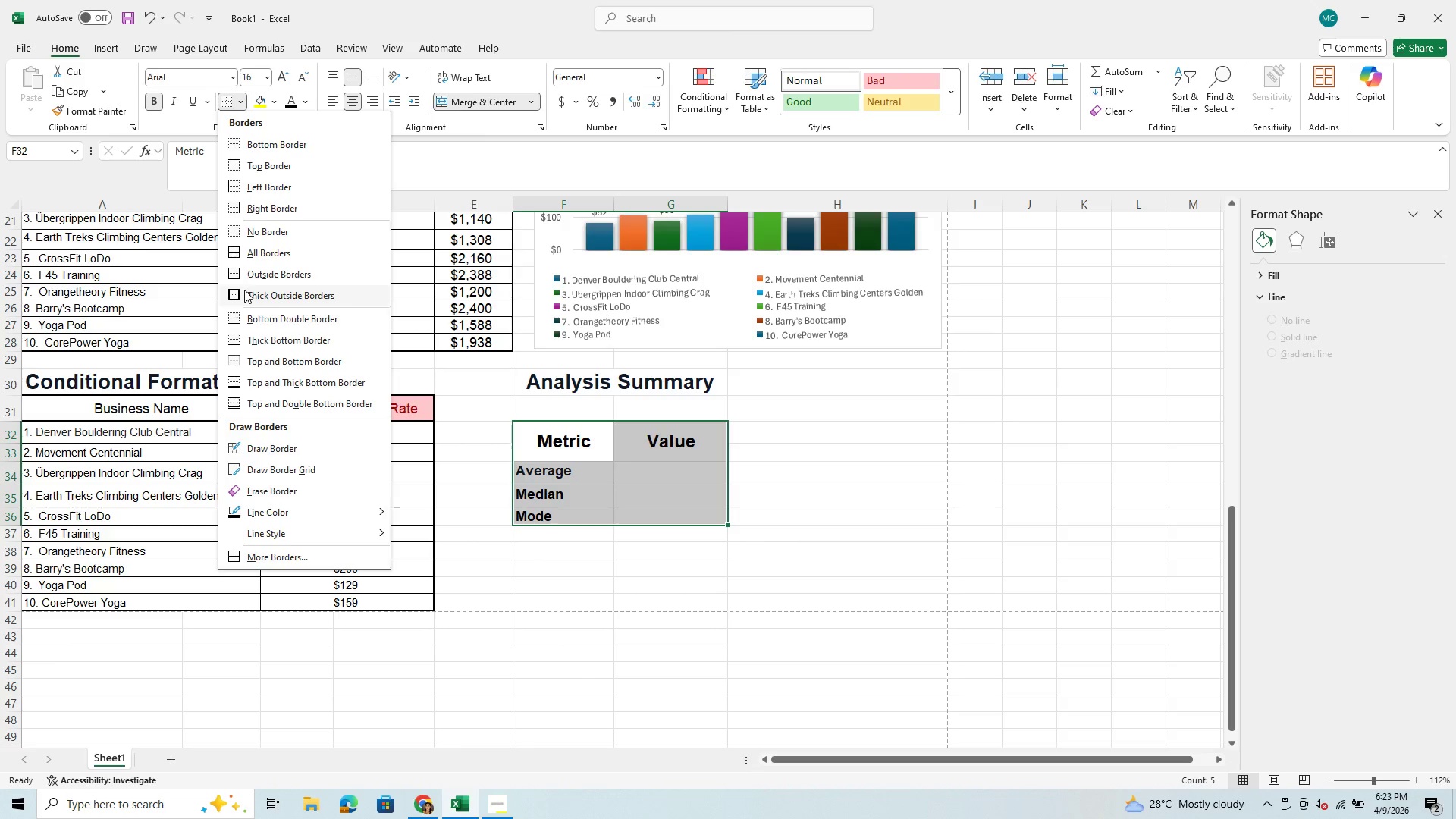 
left_click([245, 291])
 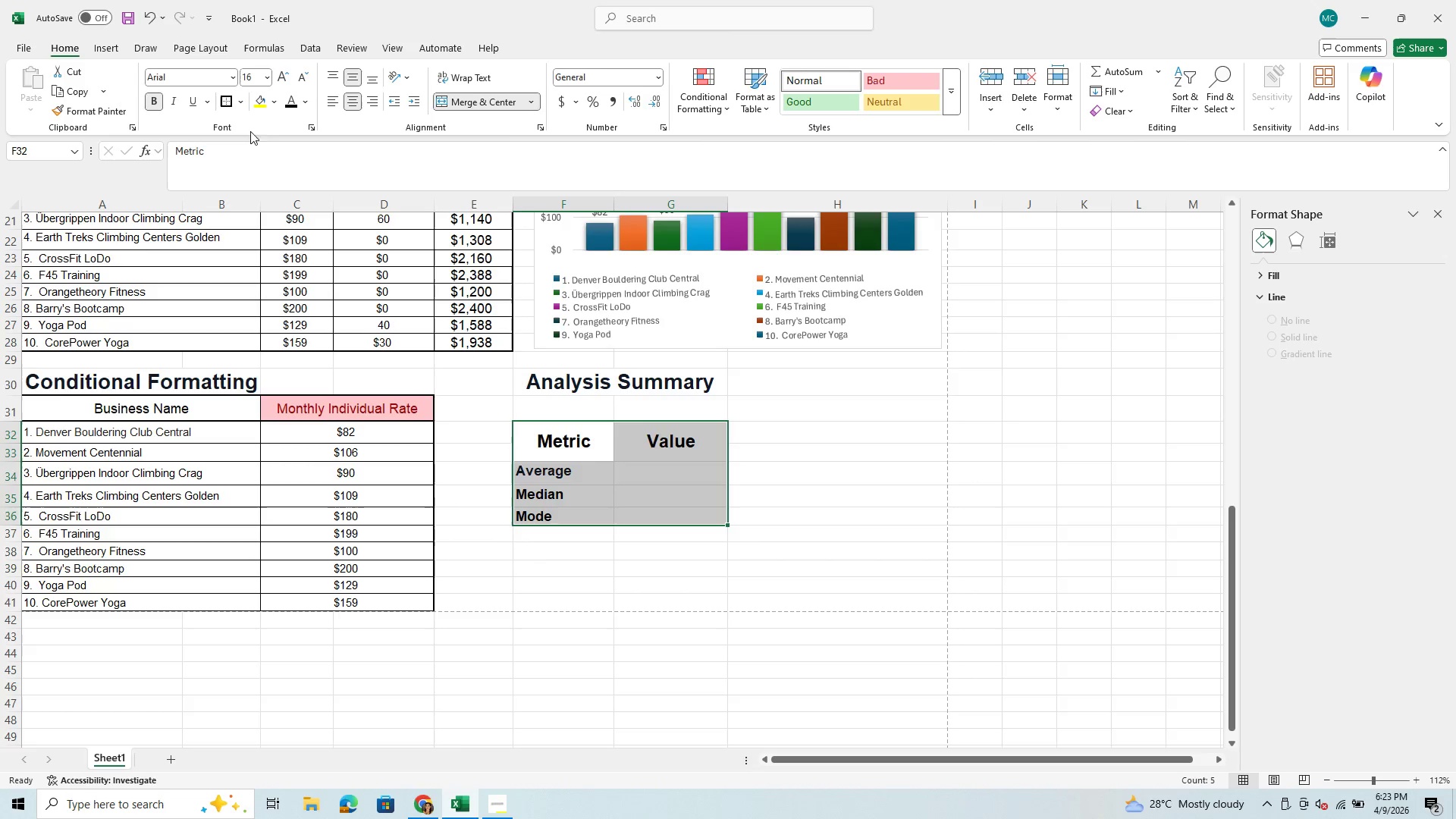 
left_click([240, 99])
 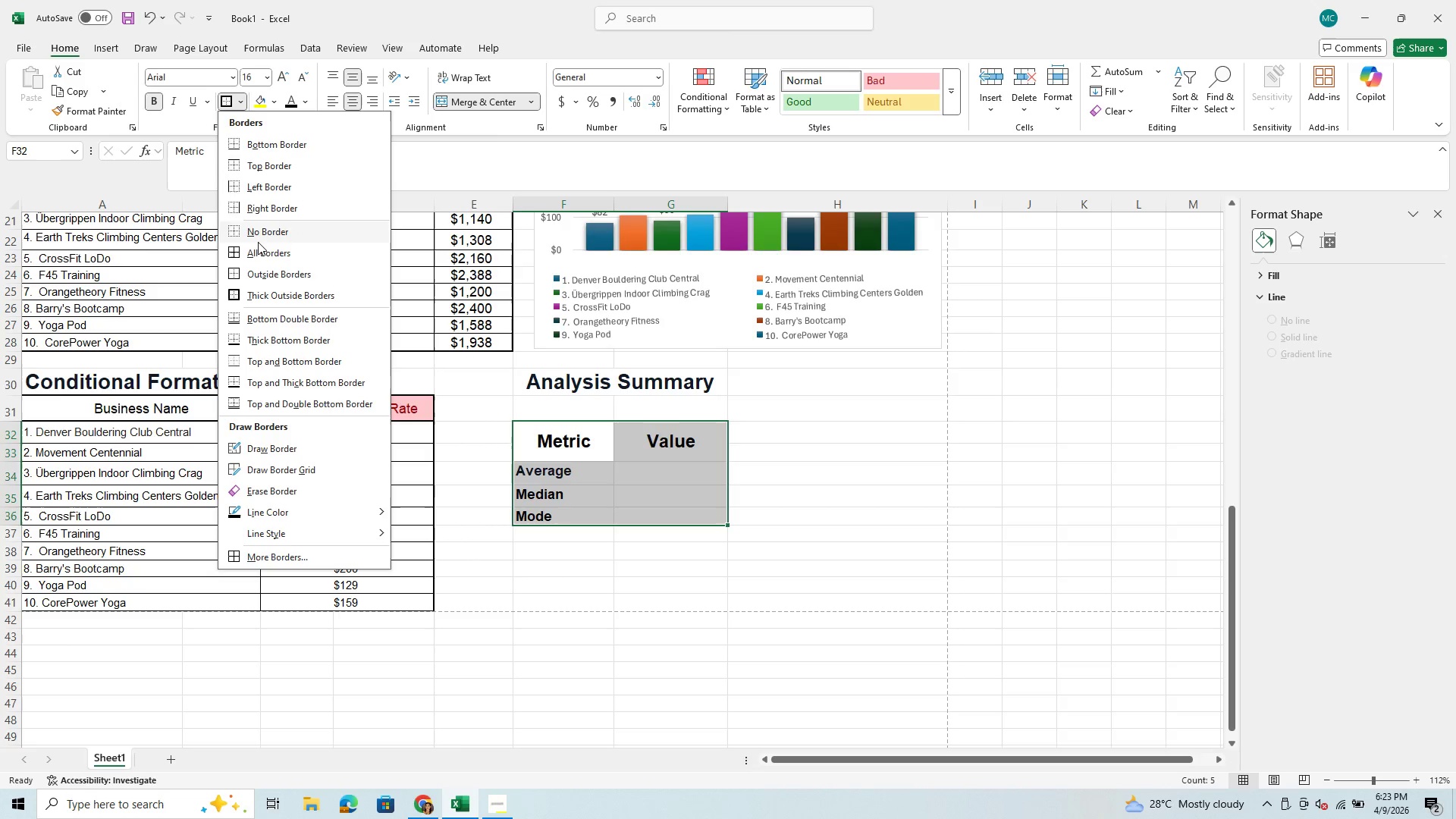 
left_click([256, 252])
 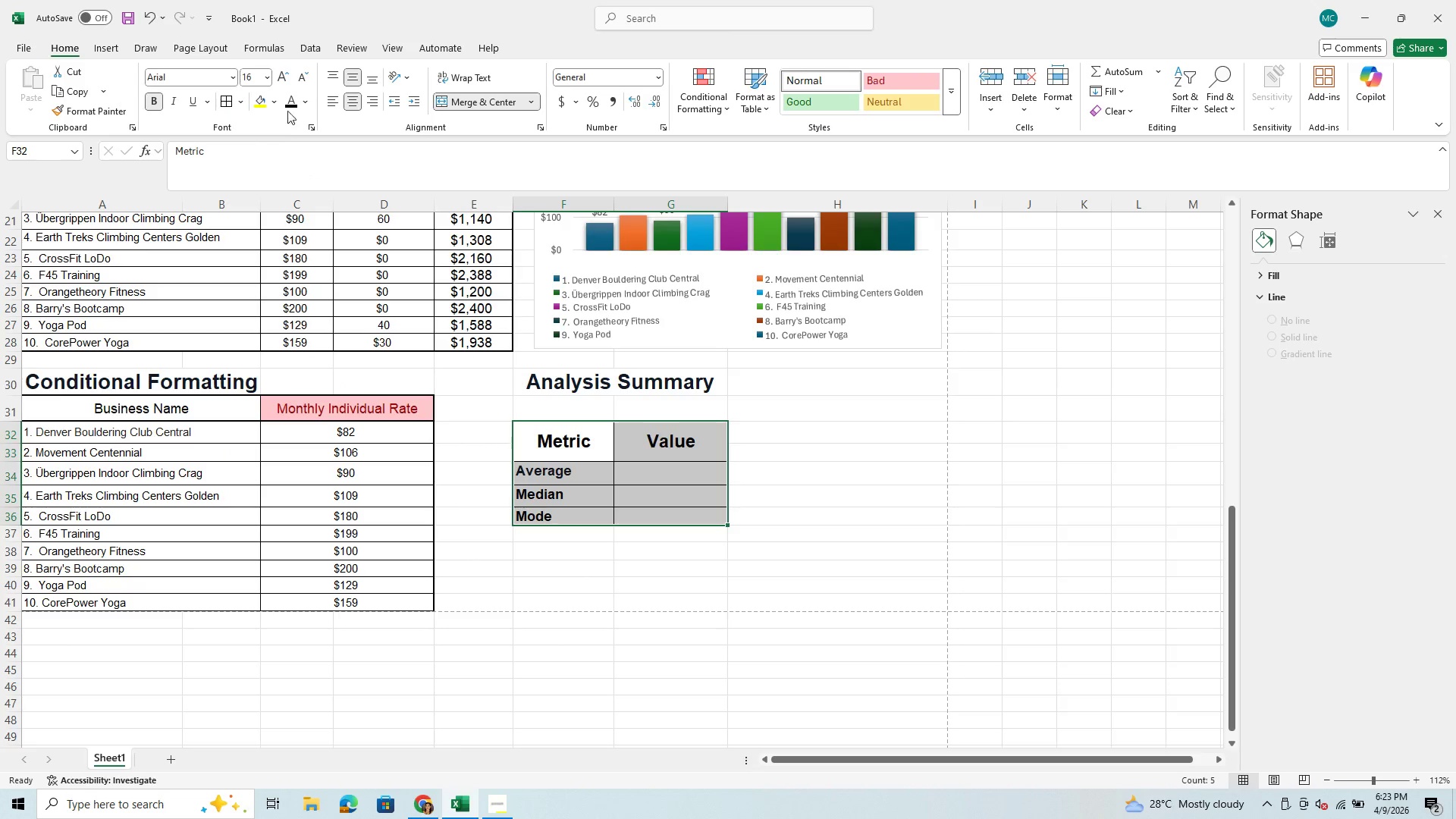 
left_click([240, 99])
 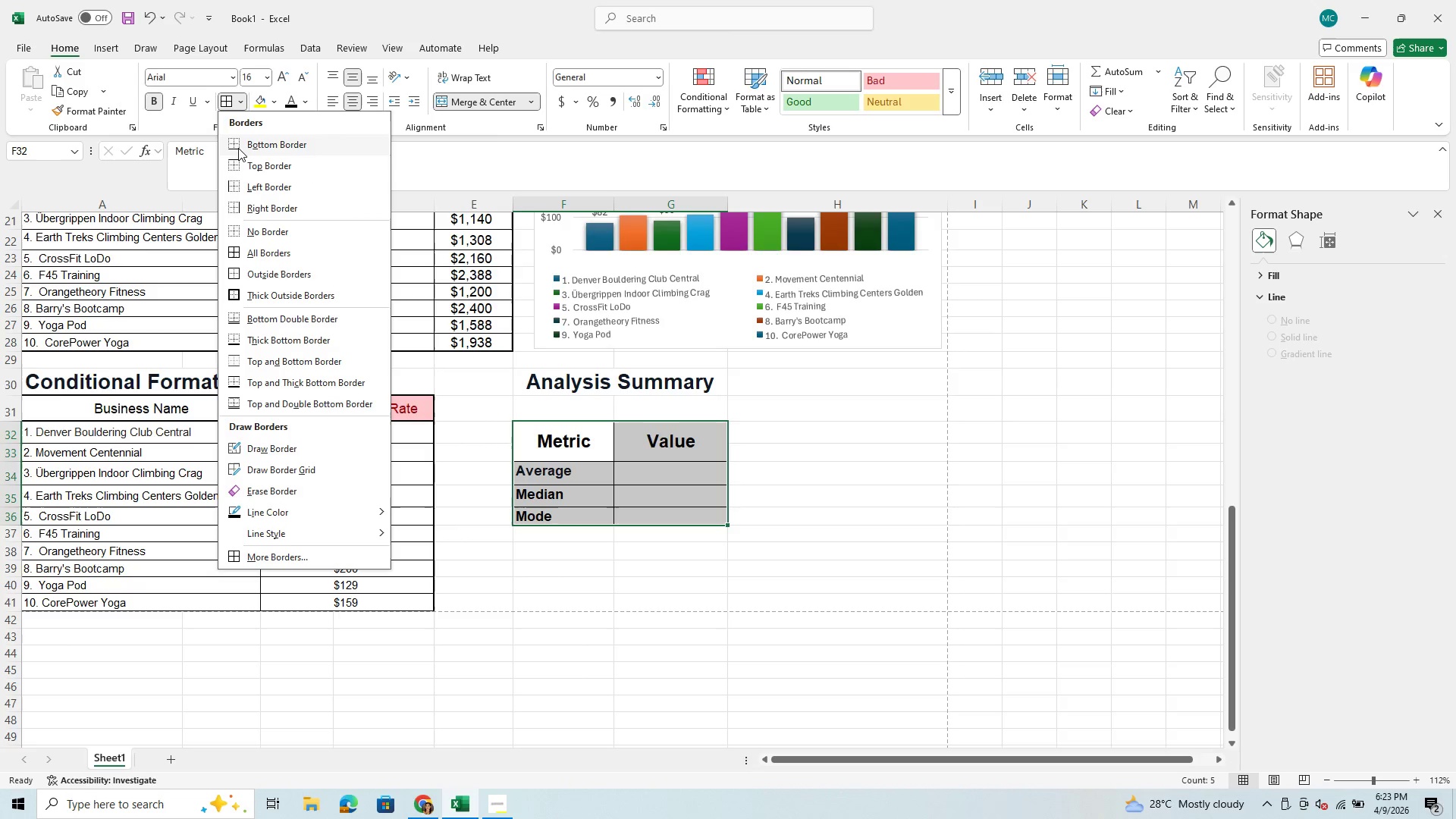 
left_click([268, 290])
 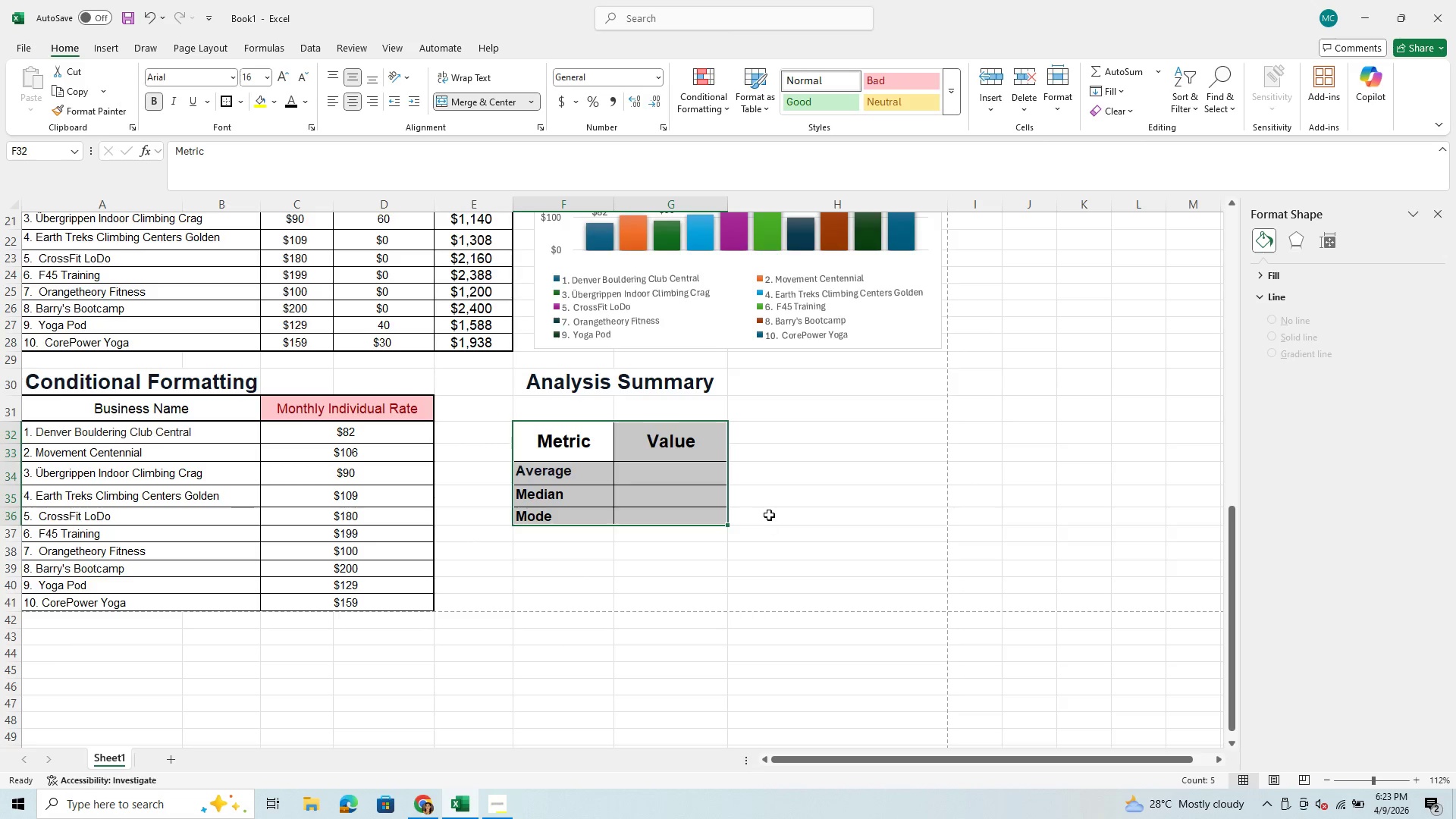 
wait(33.14)
 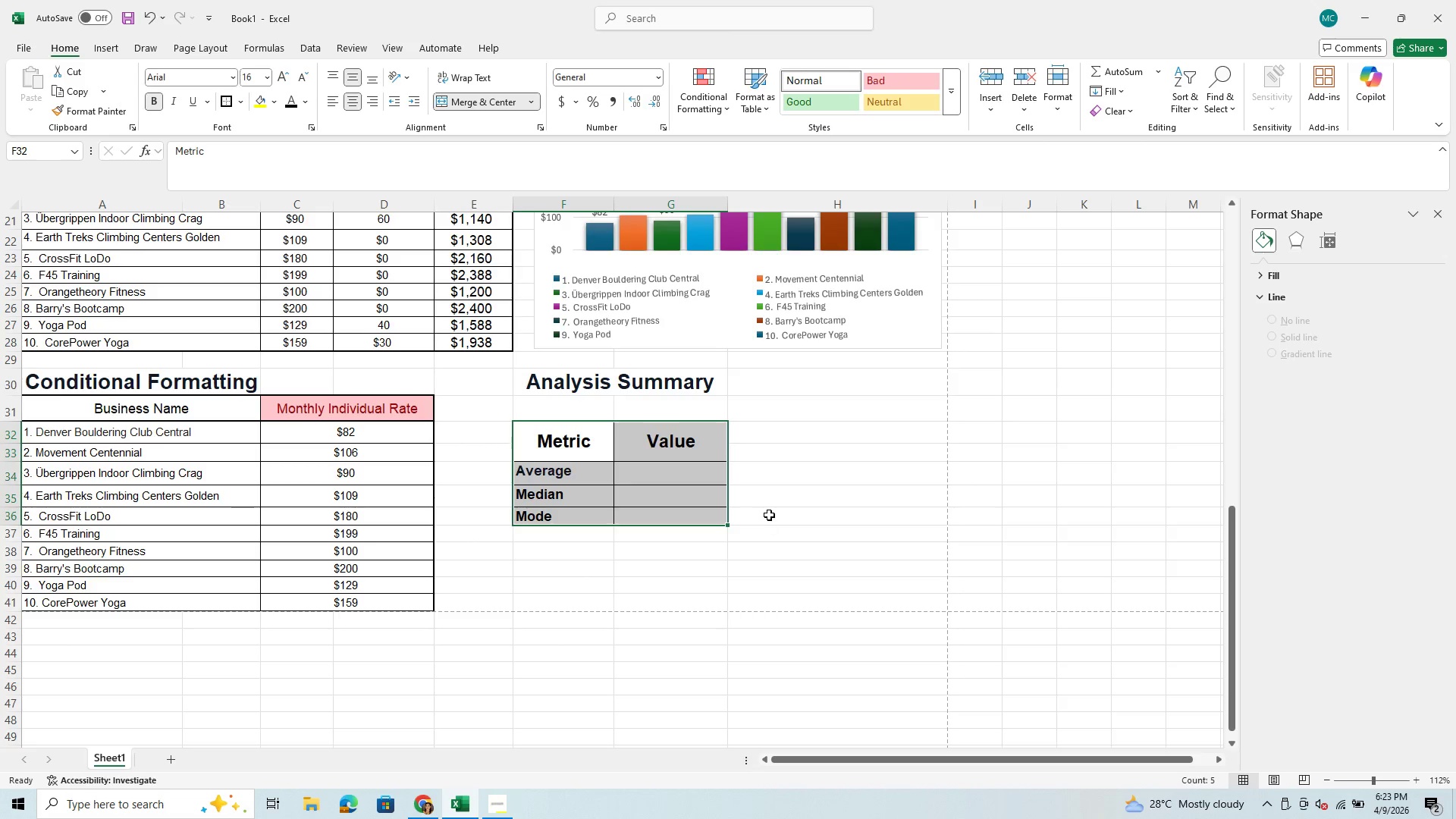 
left_click([655, 557])
 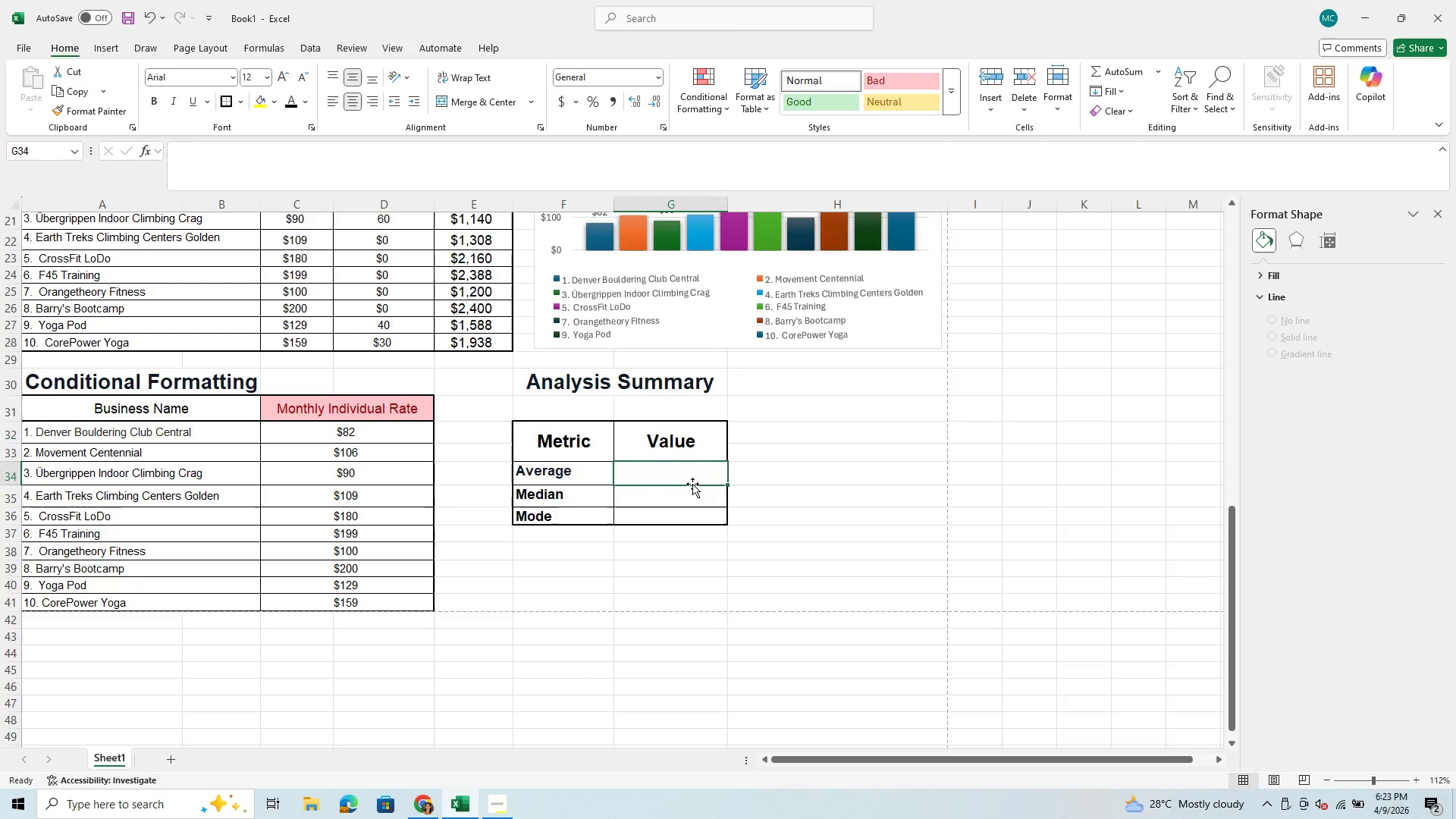 
left_click([682, 500])
 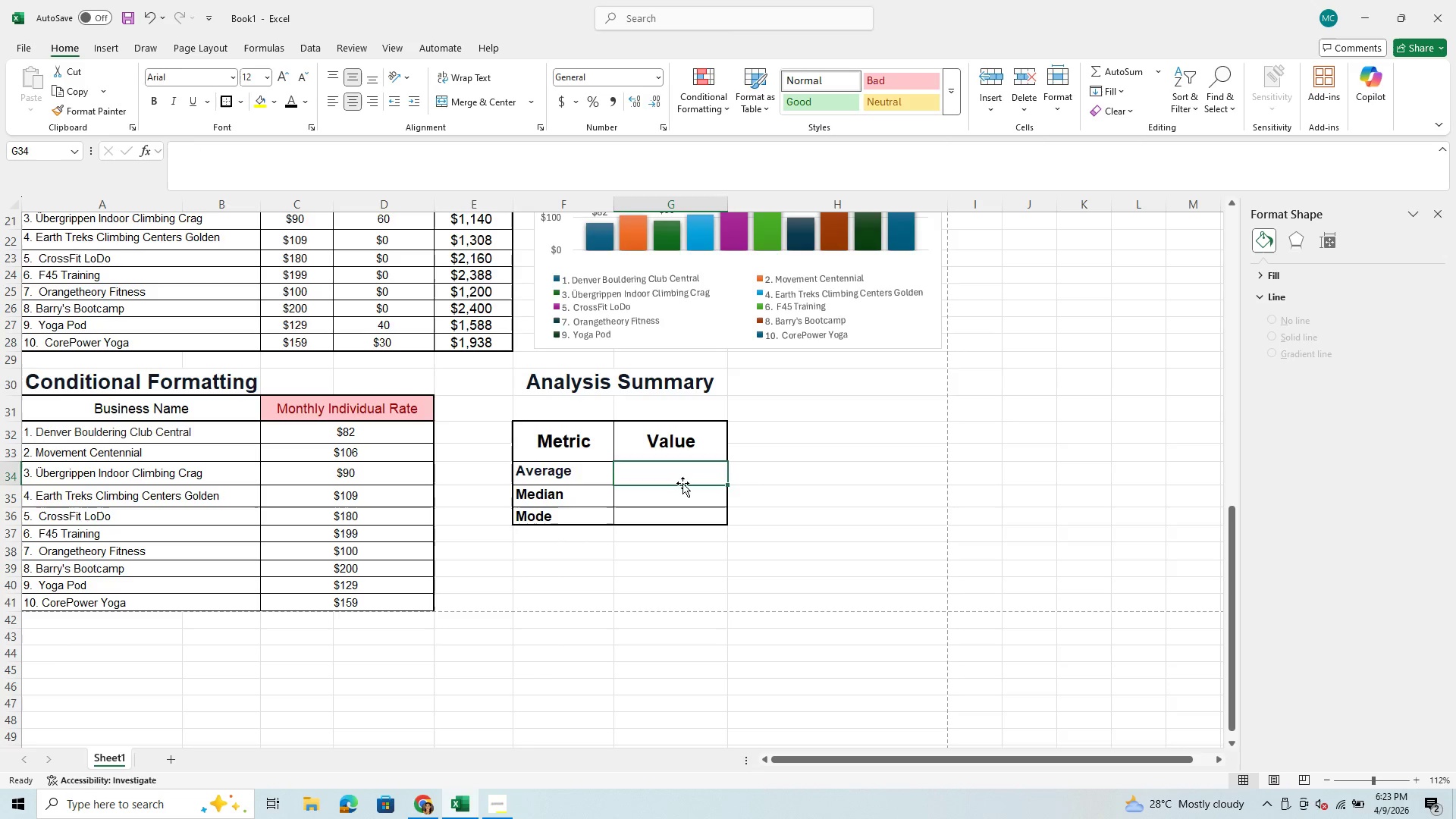 
double_click([679, 491])
 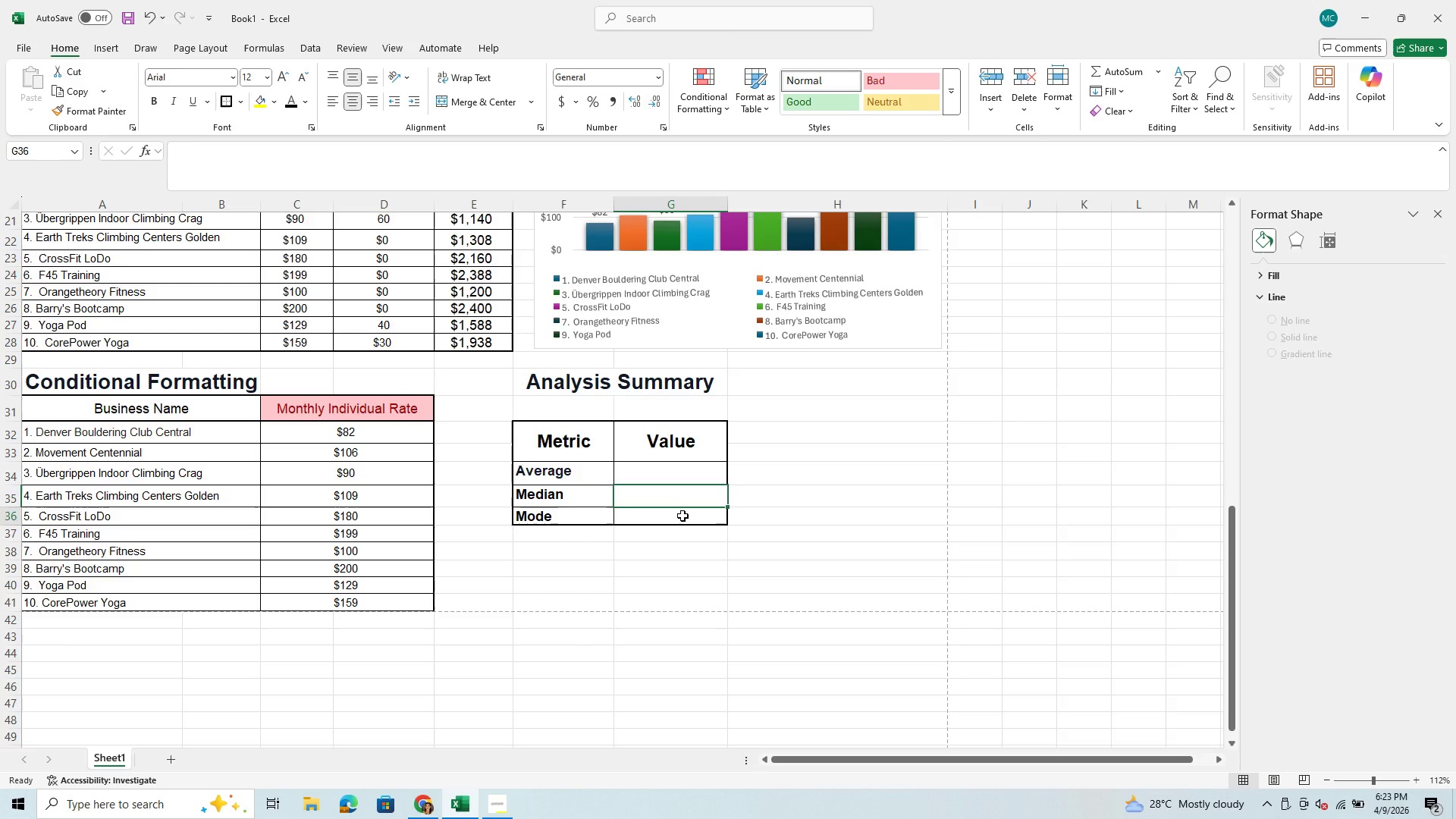 
left_click([682, 516])
 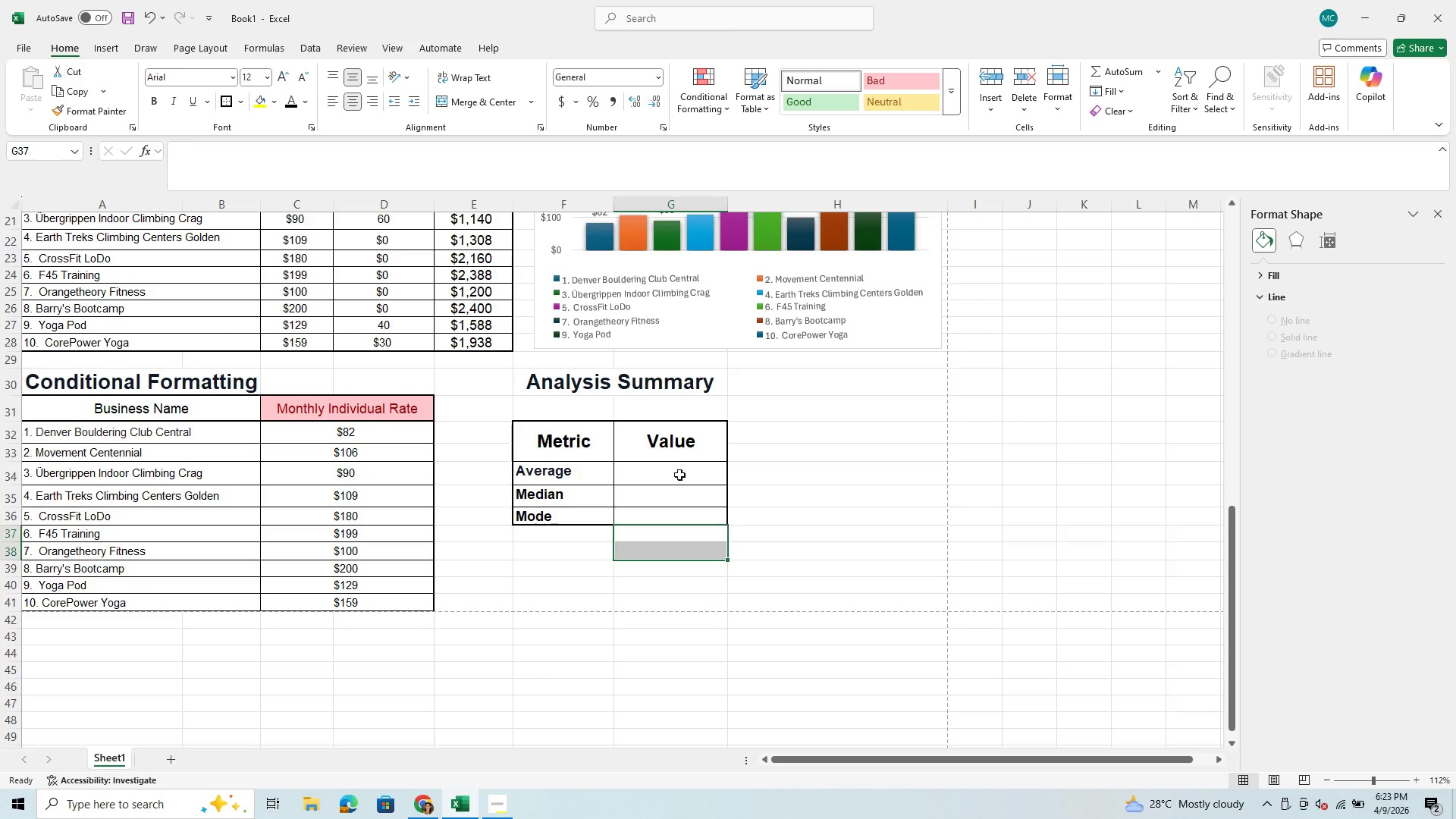 
left_click([679, 469])
 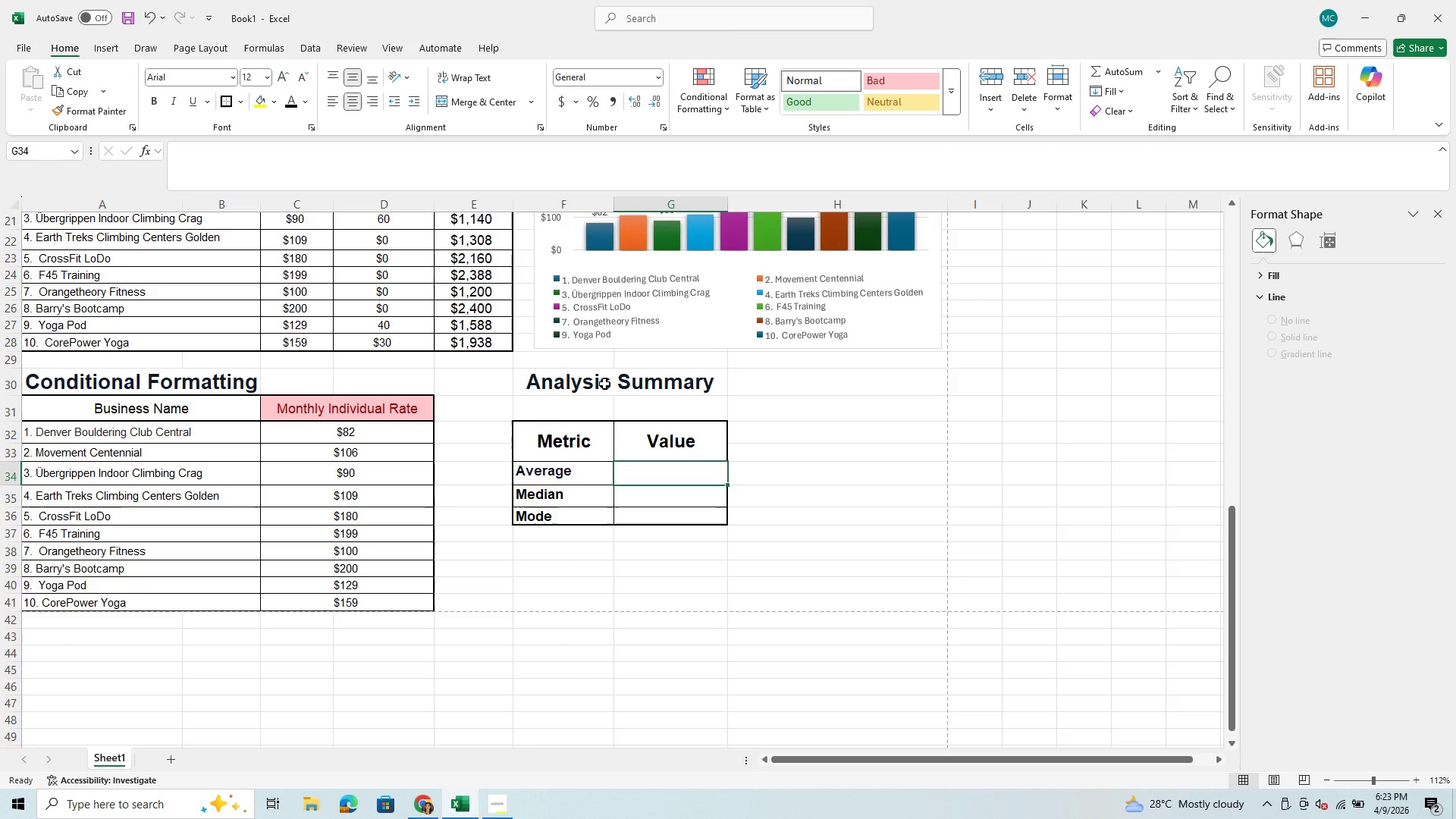 
wait(5.58)
 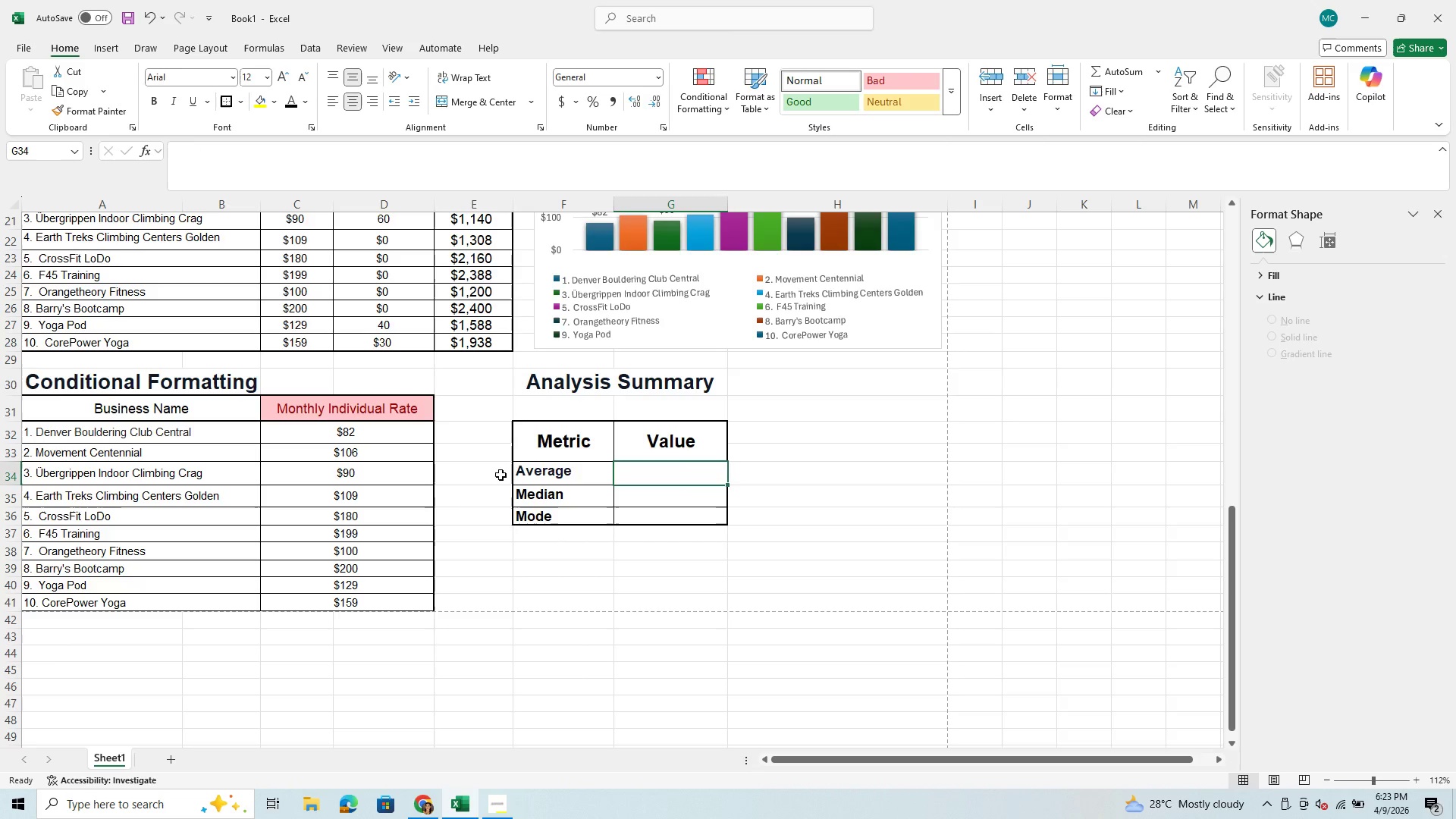 
left_click([665, 506])
 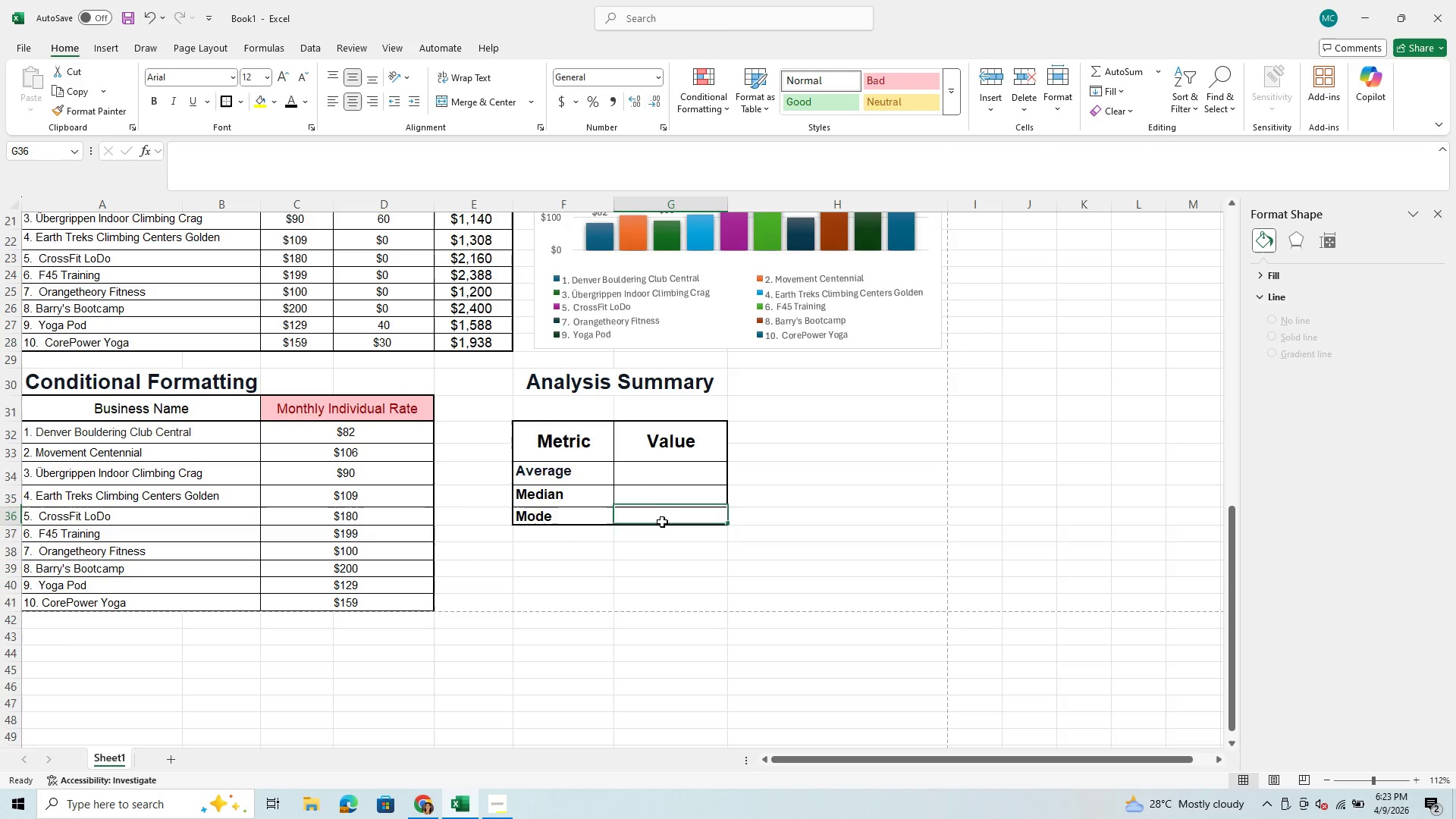 
left_click([662, 522])
 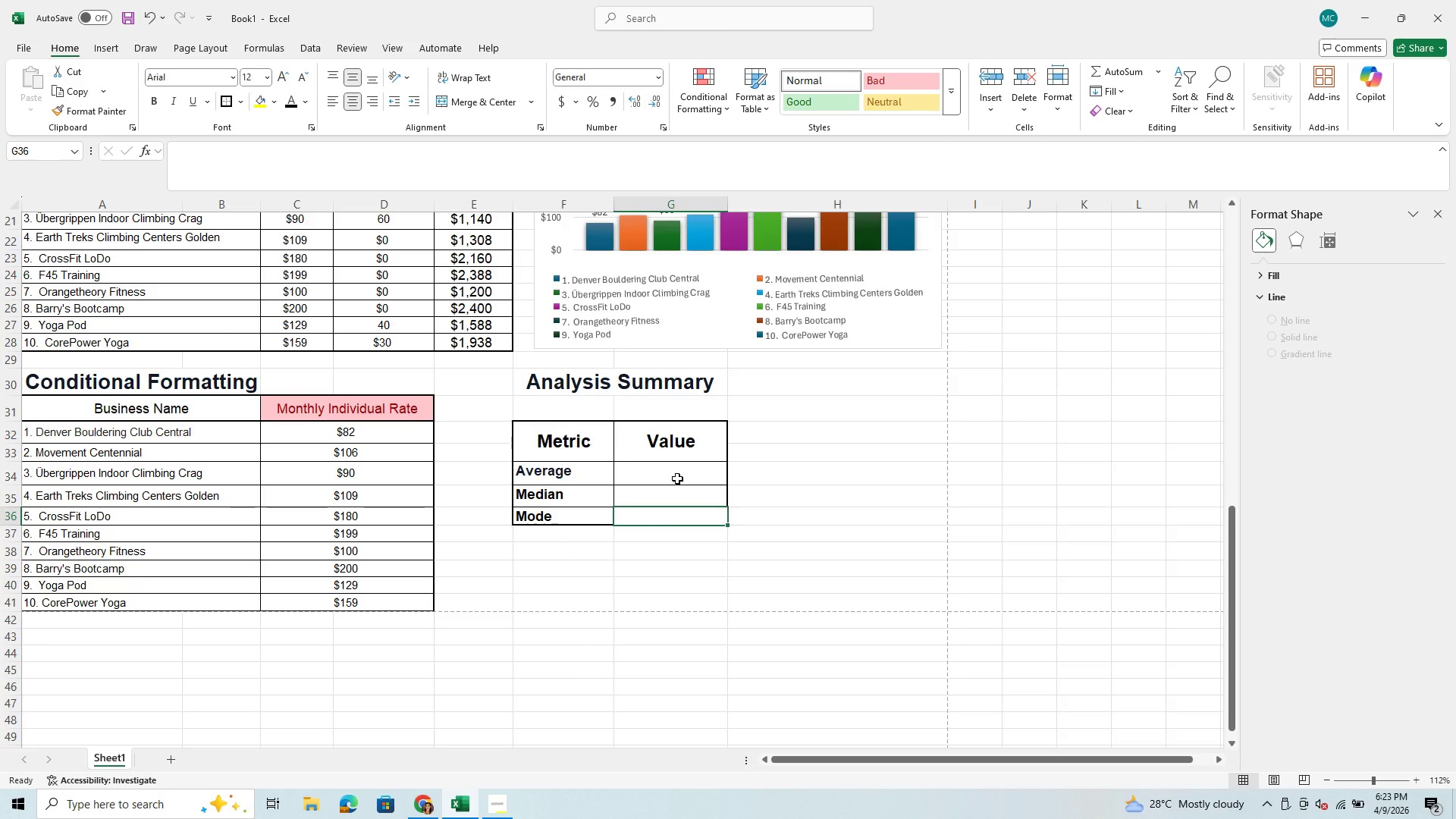 
left_click([677, 479])
 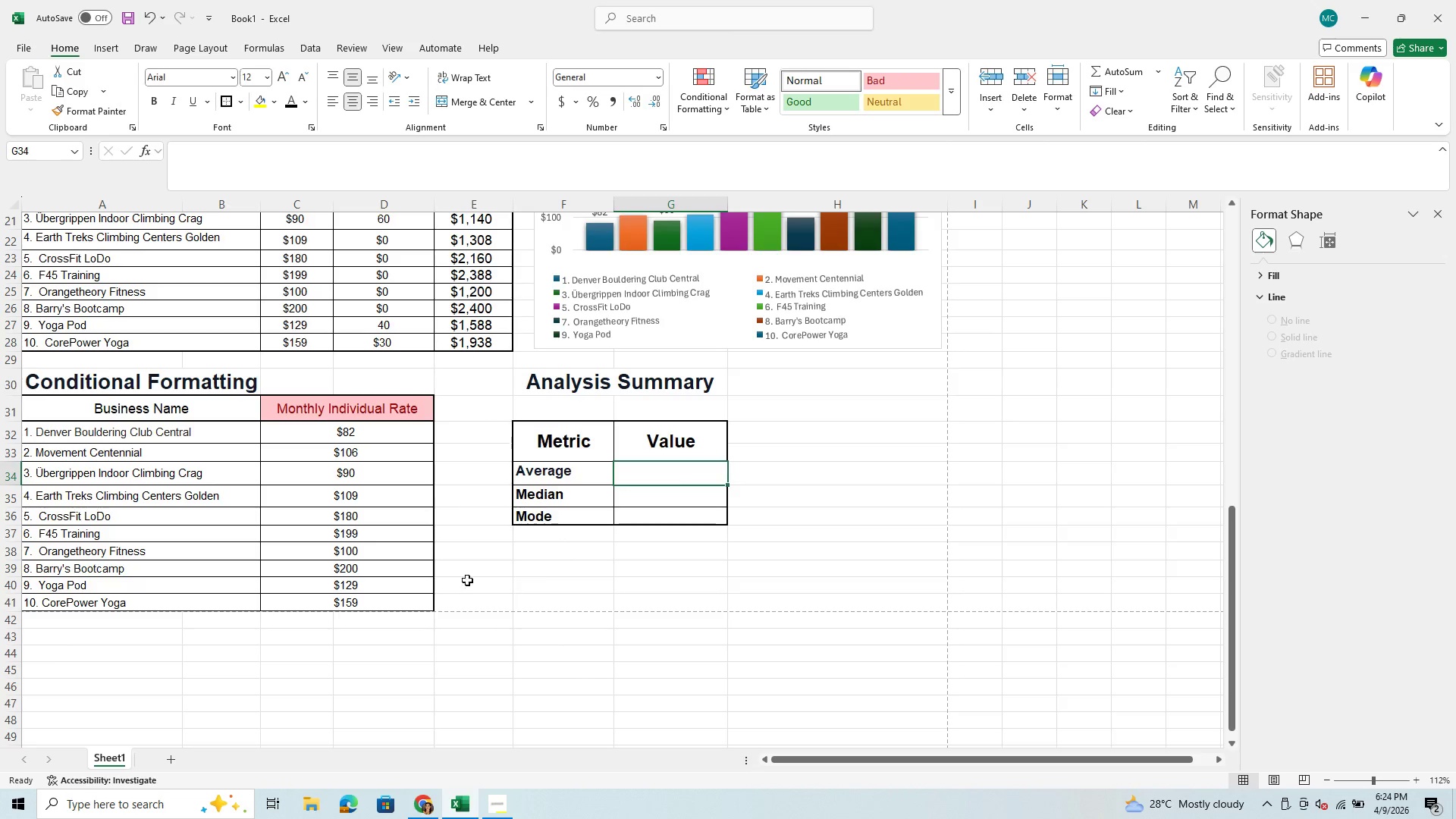 
scroll: coordinate [643, 391], scroll_direction: up, amount: 4.0
 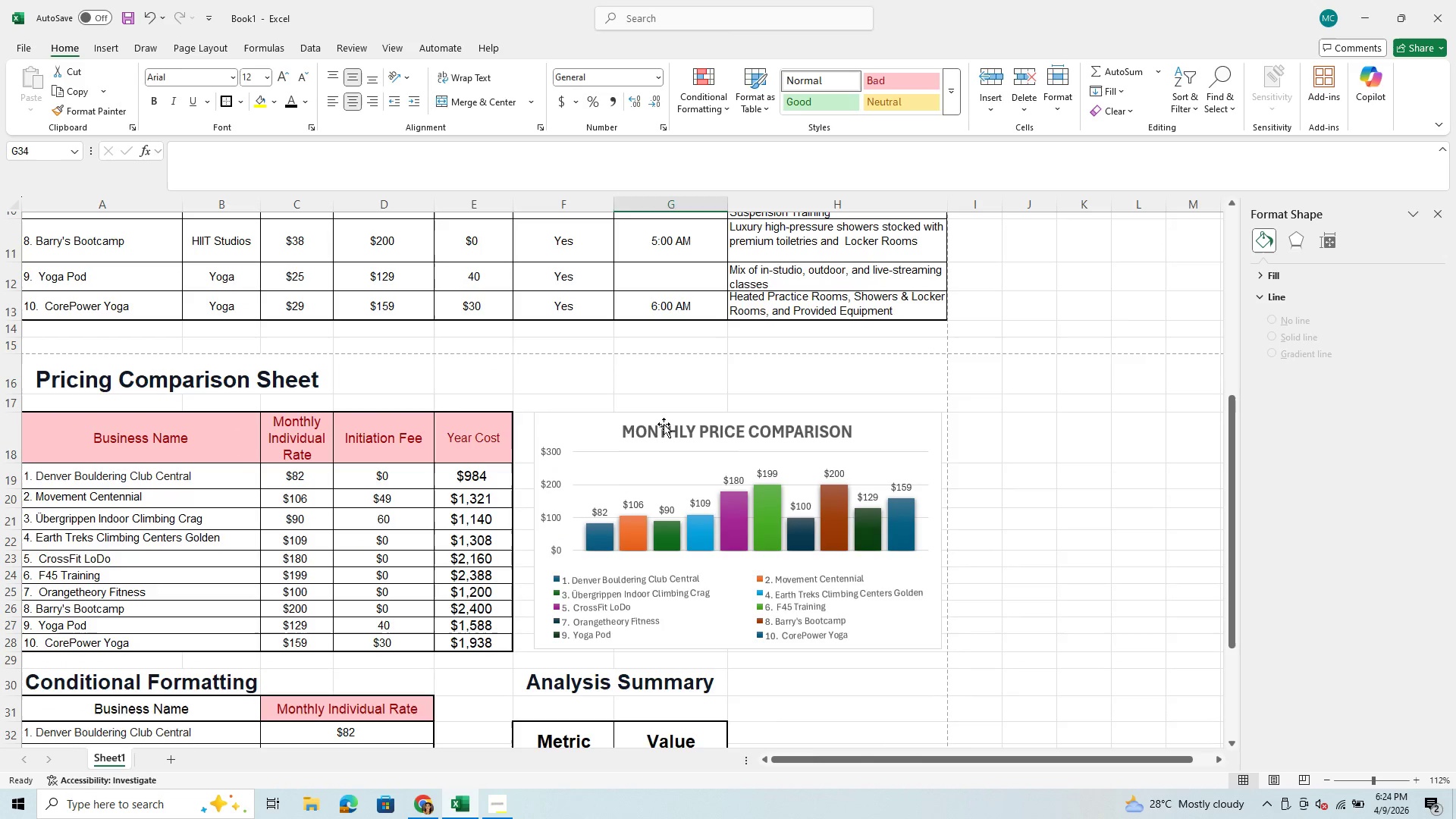 
left_click([664, 424])
 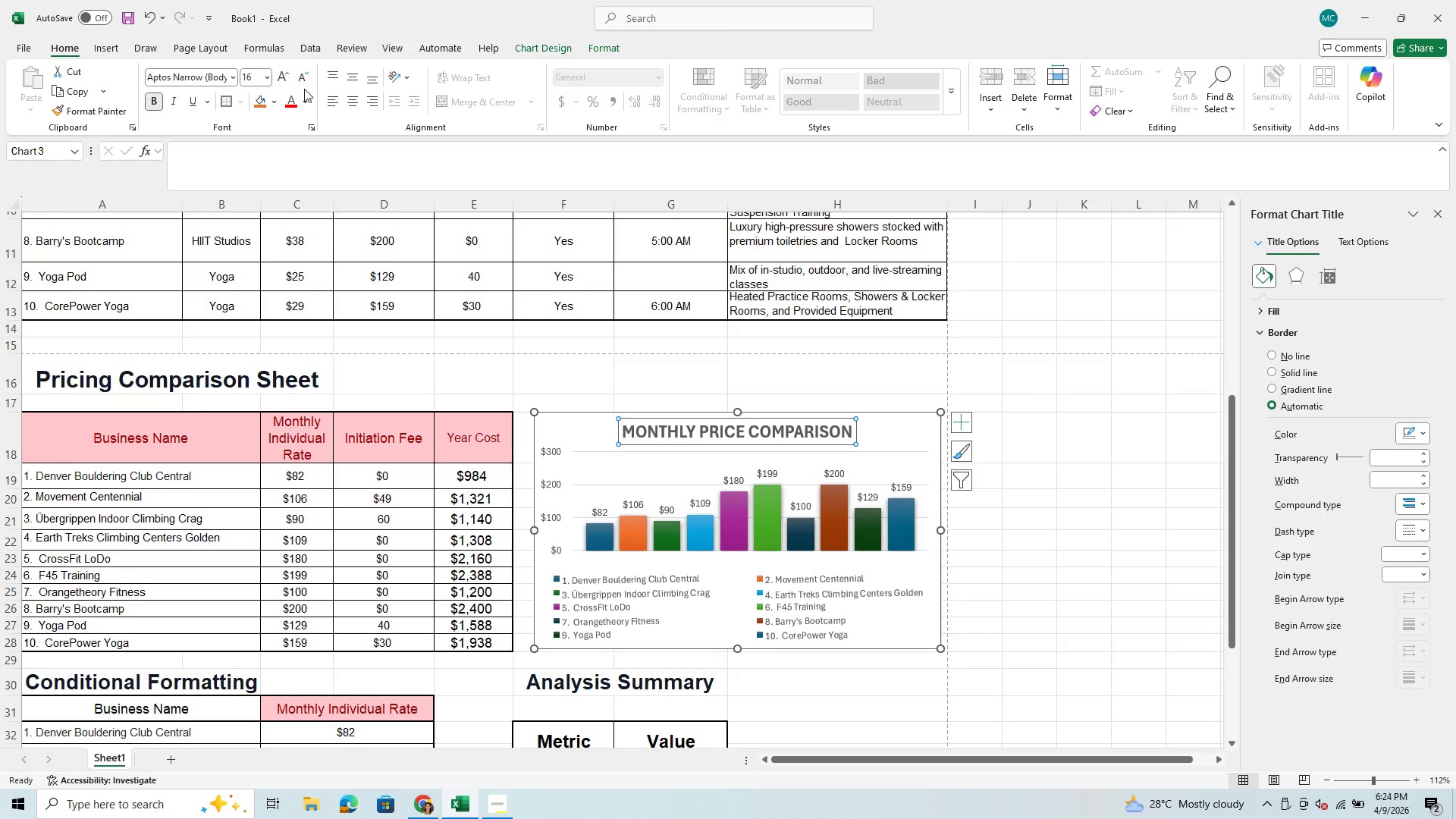 
left_click([306, 99])
 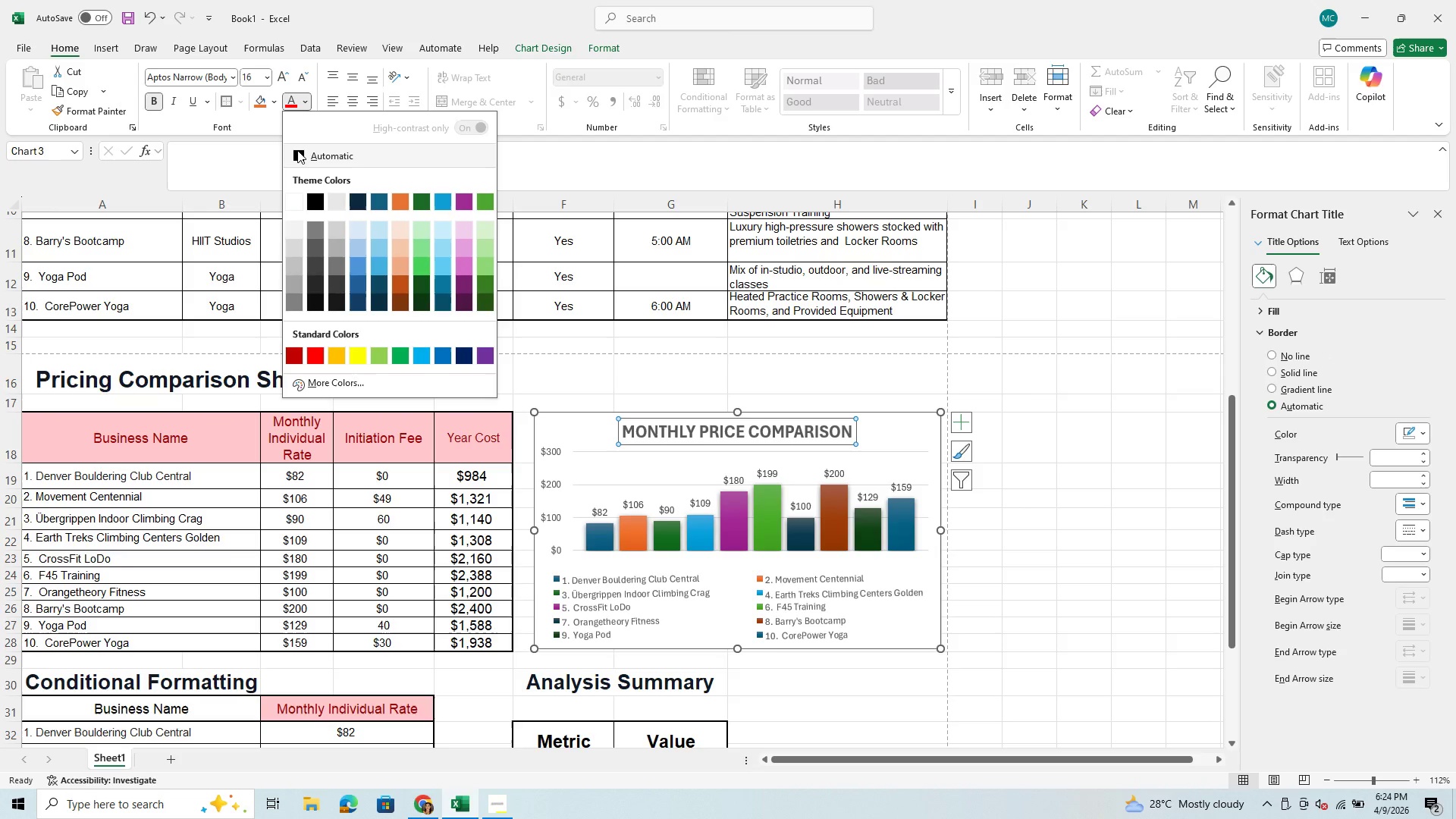 
left_click([297, 150])
 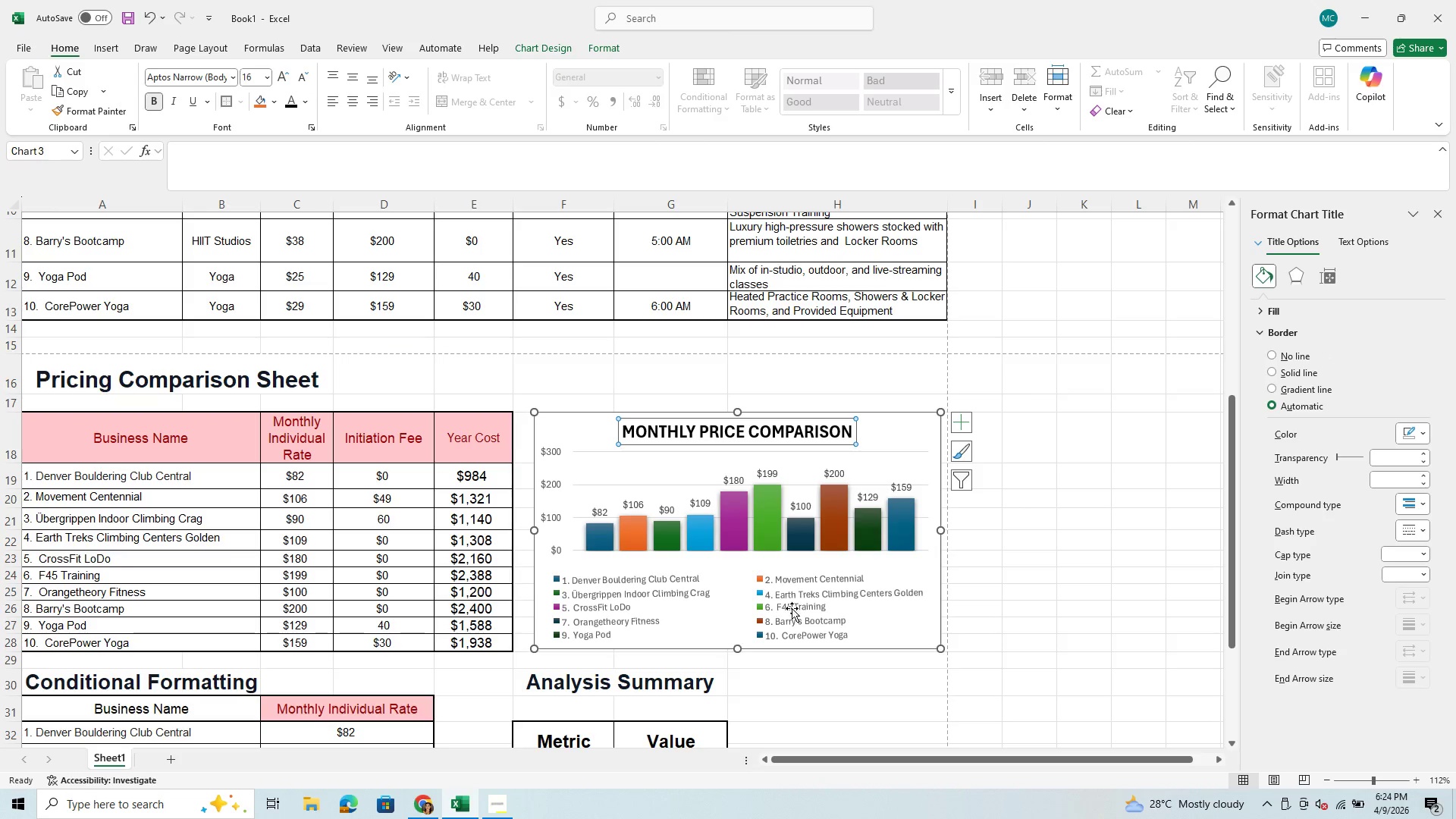 
scroll: coordinate [801, 539], scroll_direction: up, amount: 11.0
 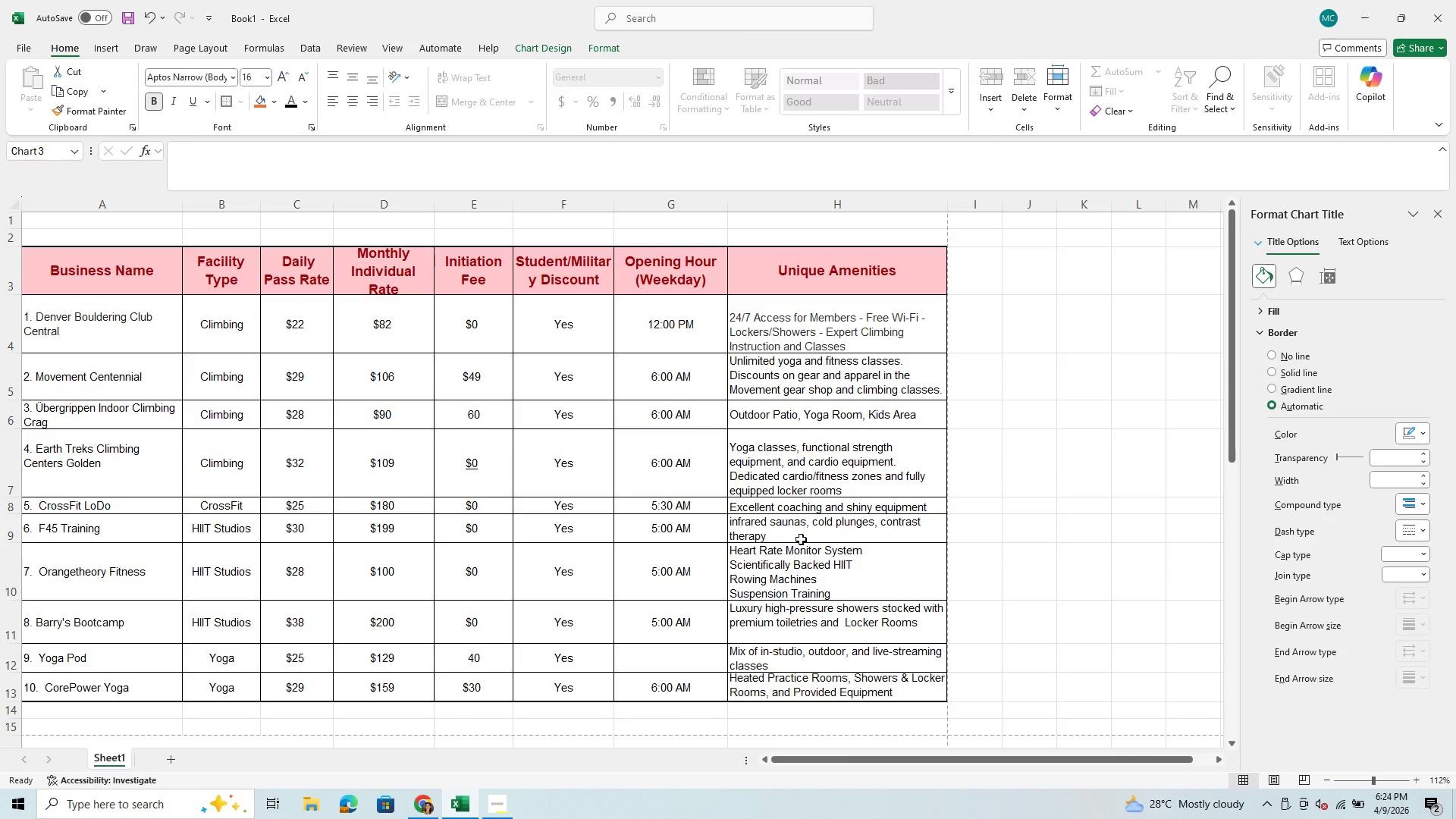 
scroll: coordinate [704, 722], scroll_direction: down, amount: 16.0
 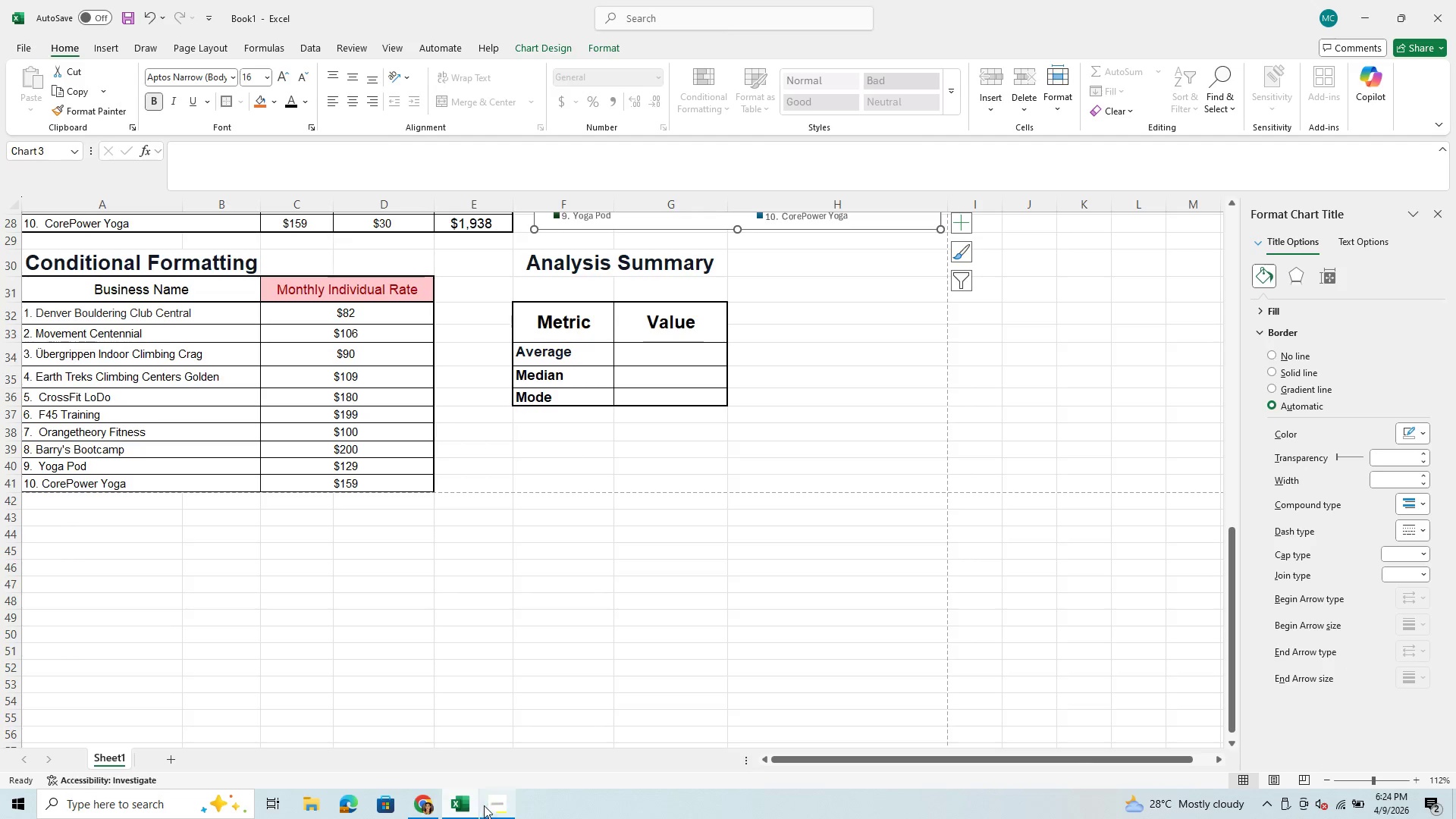 
left_click([493, 804])